 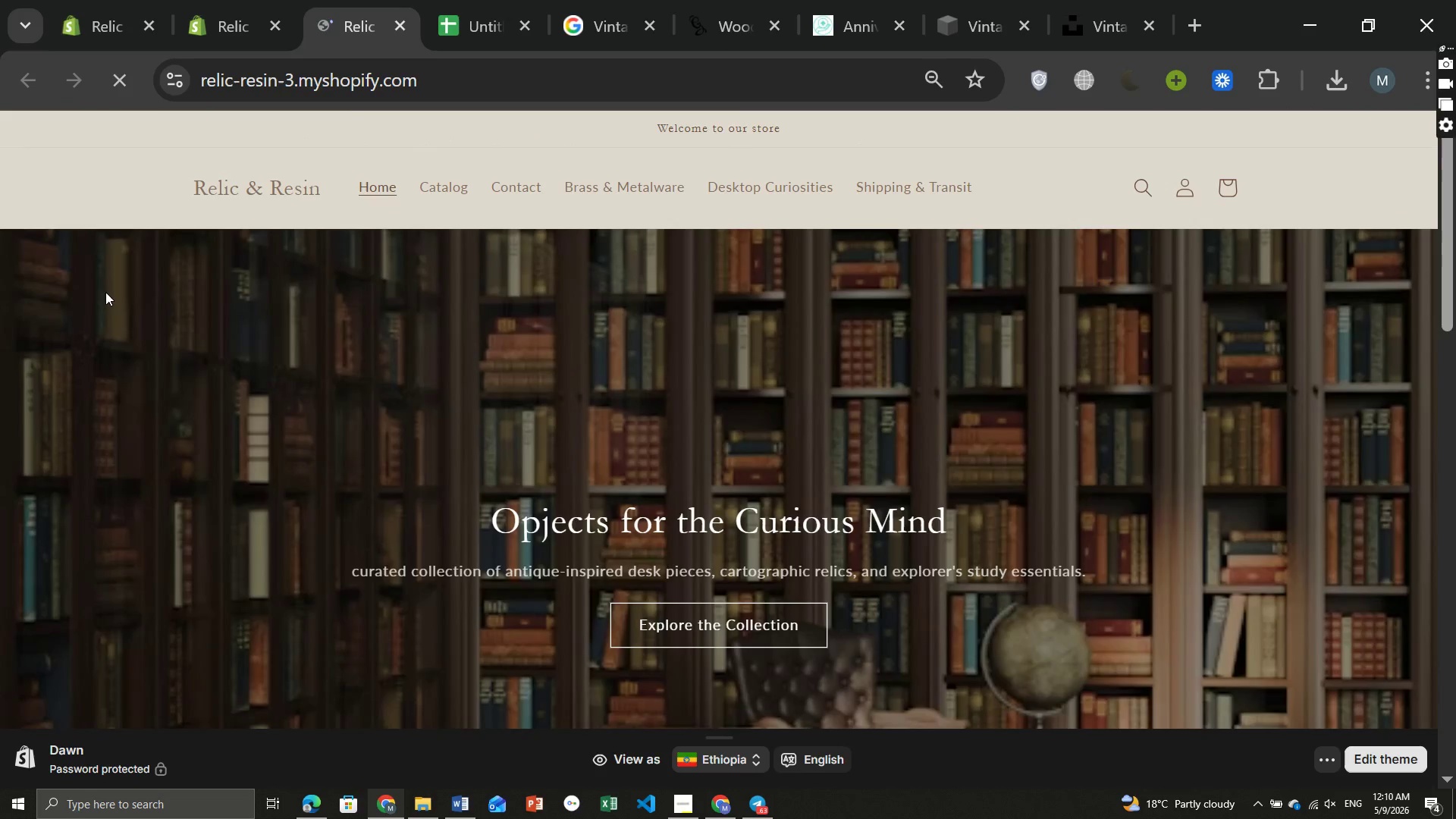 
key(Meta+MetaLeft)
 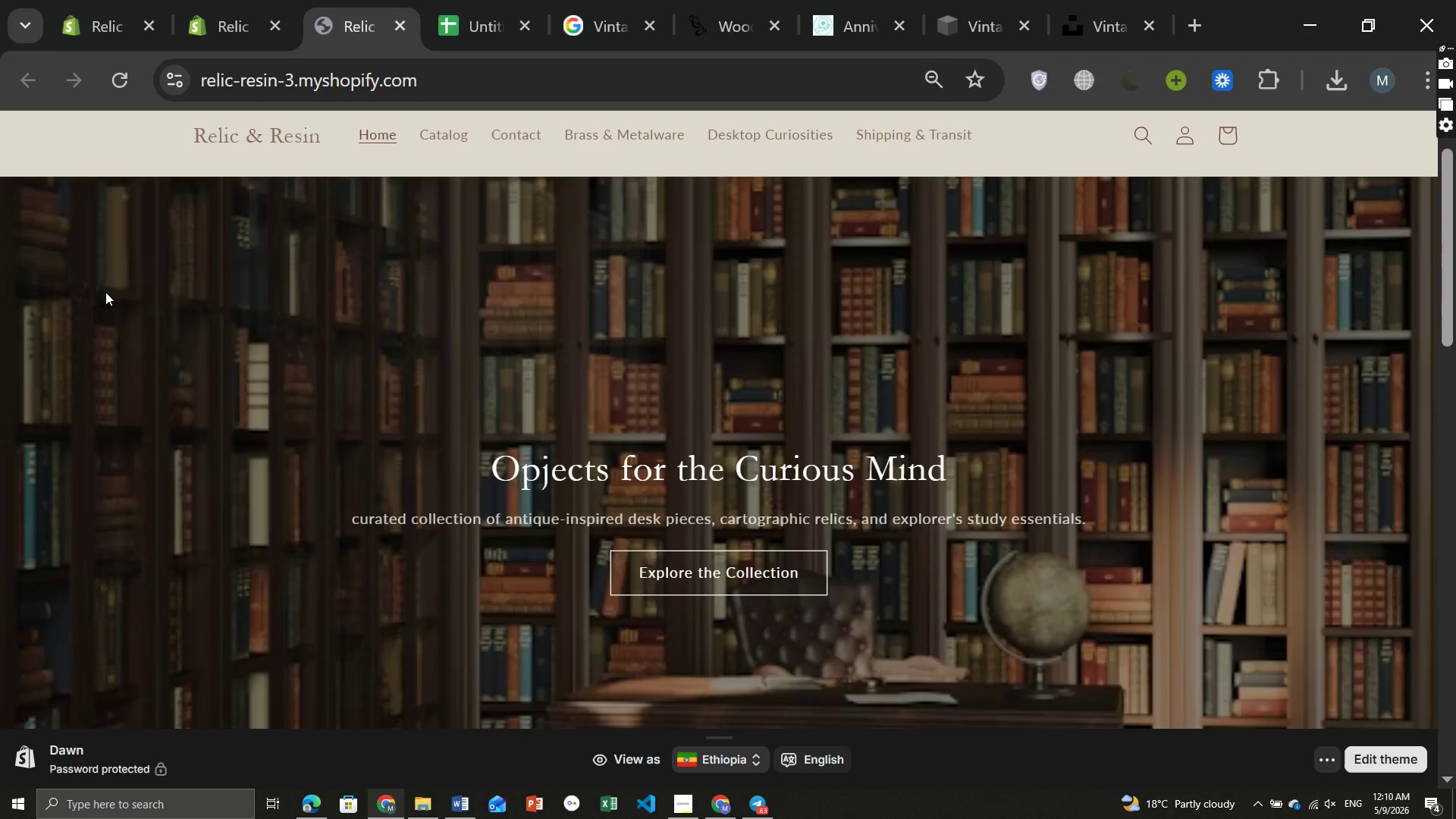 
key(Meta+PrintScreen)
 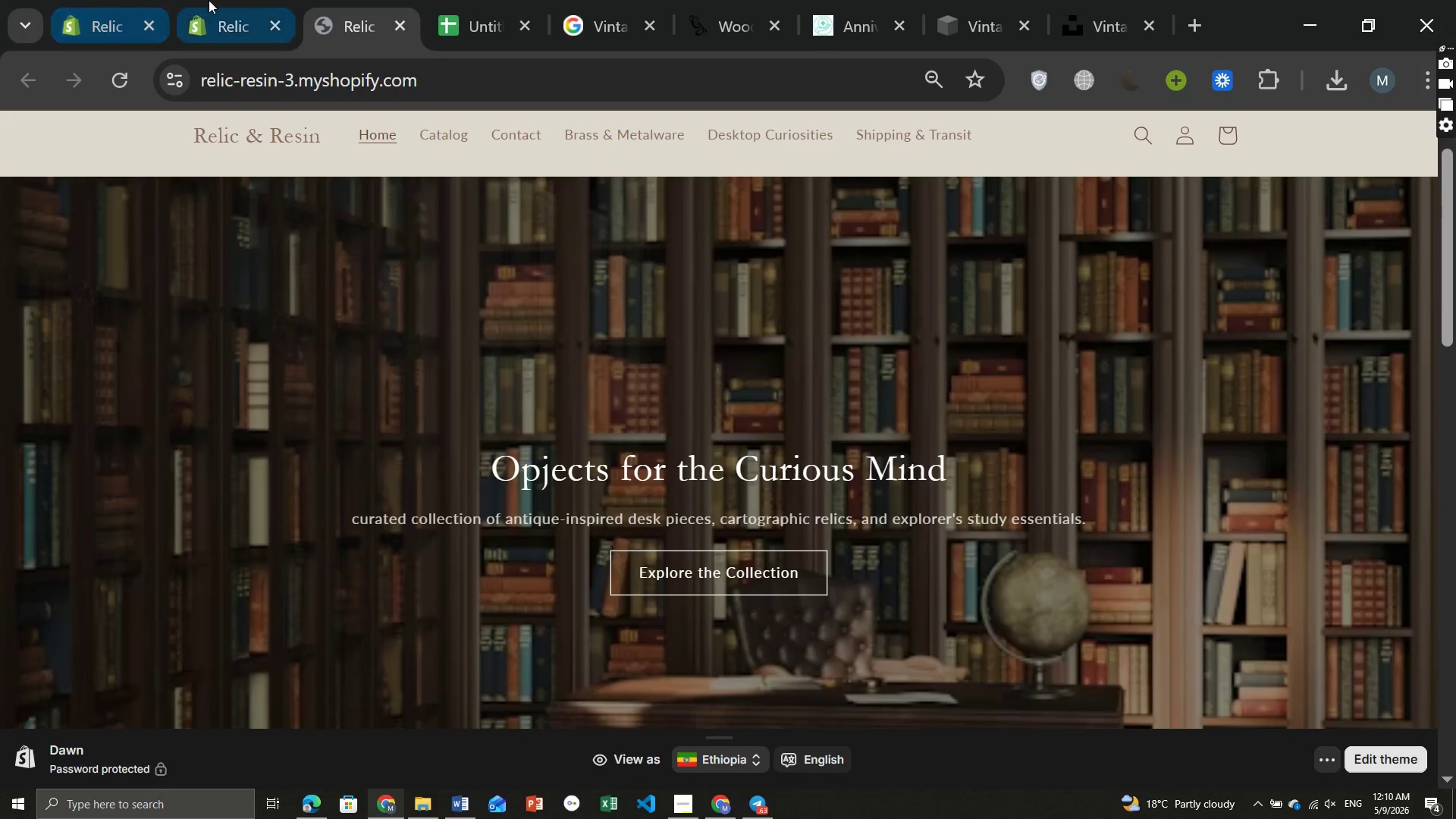 
left_click([212, 7])
 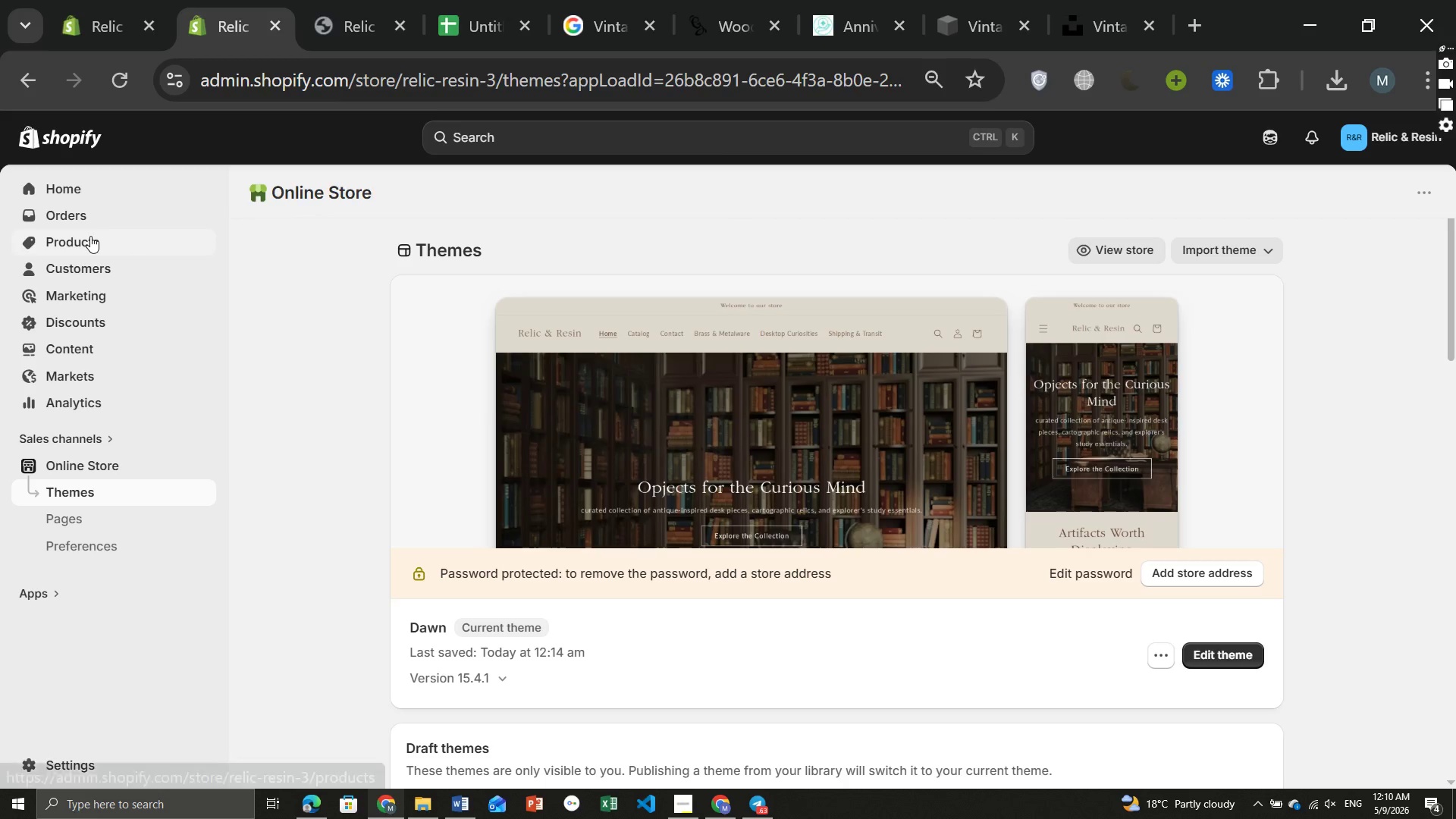 
left_click([90, 236])
 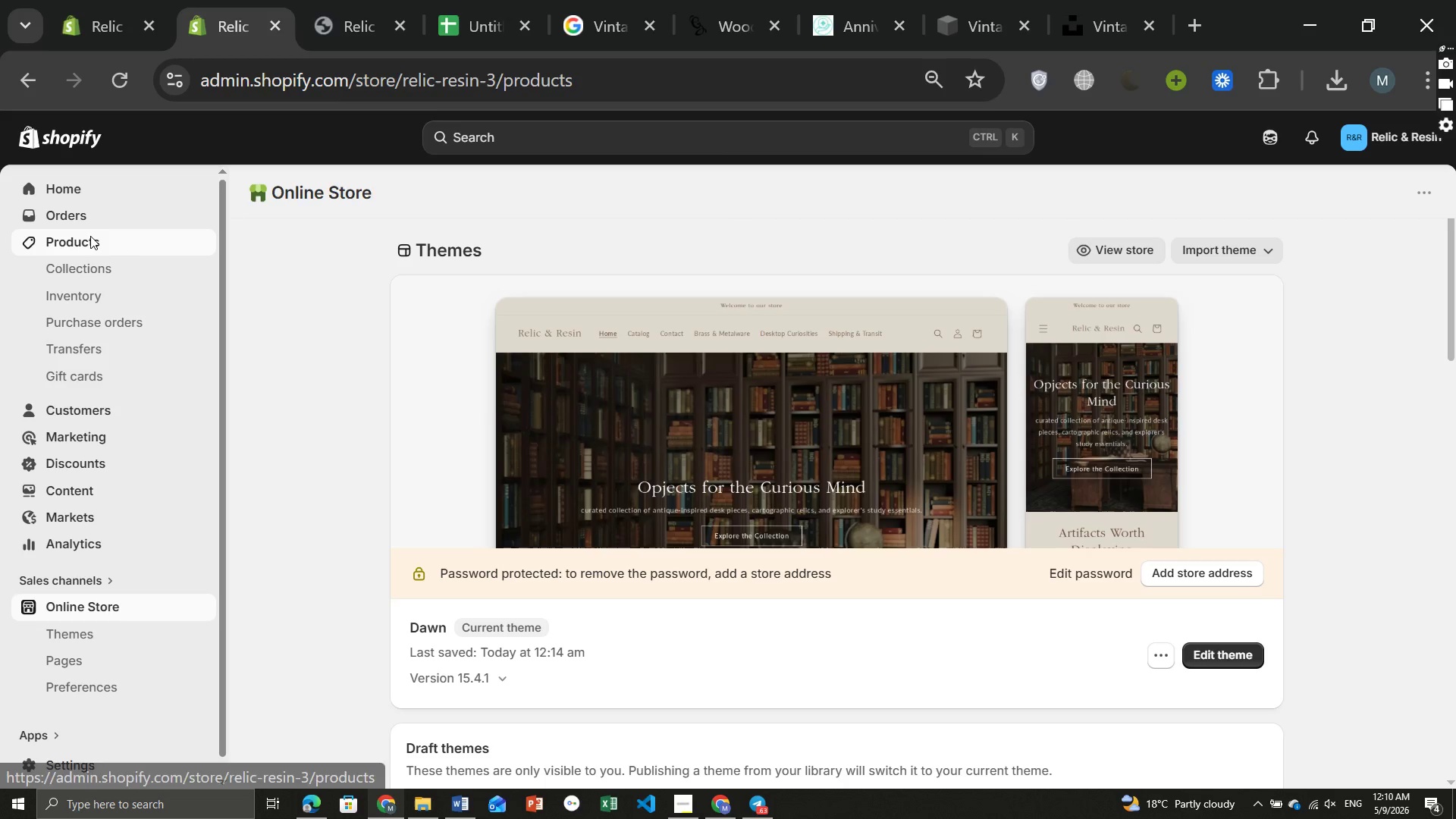 
key(Control+Equal)
 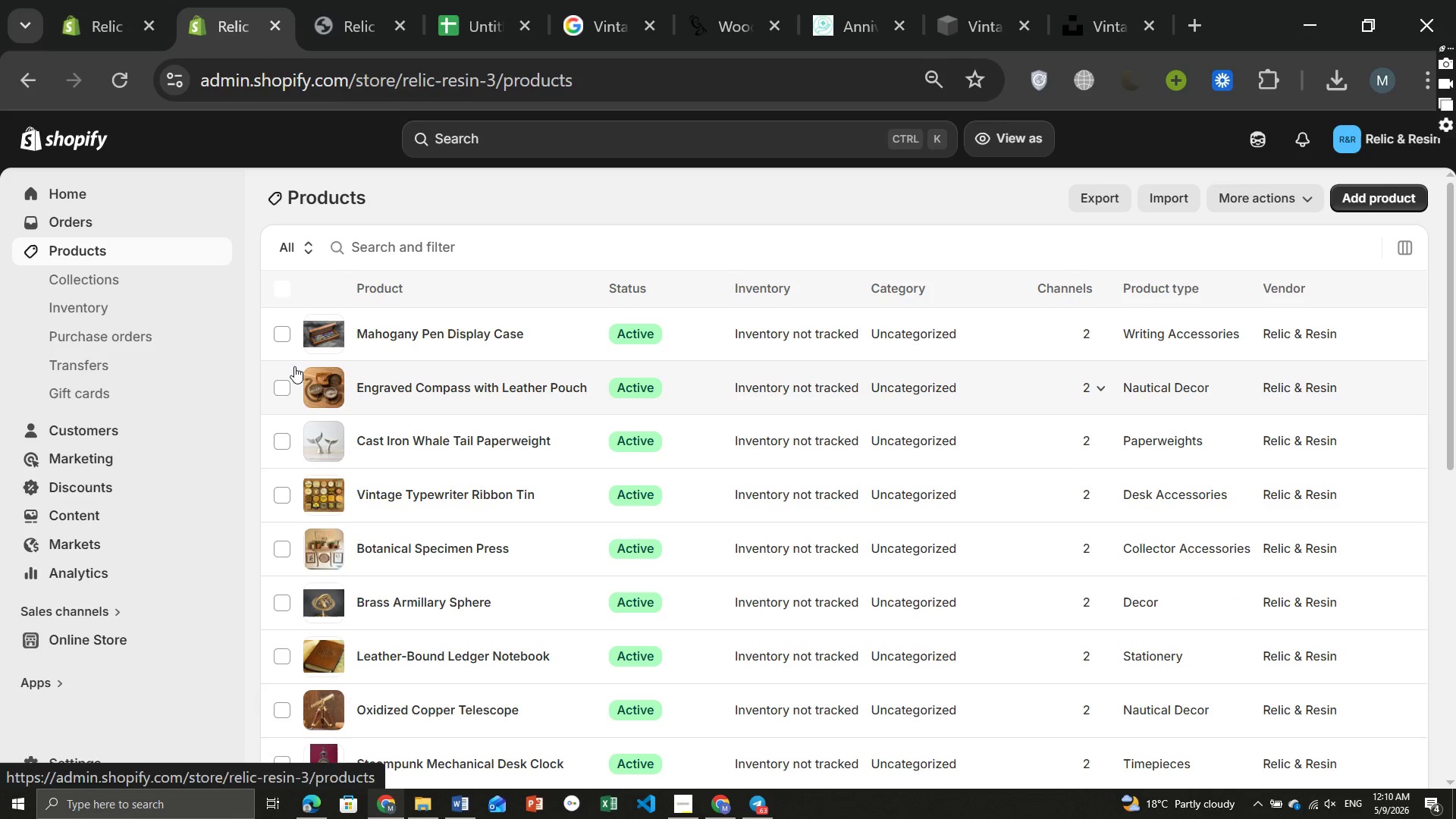 
left_click([287, 285])
 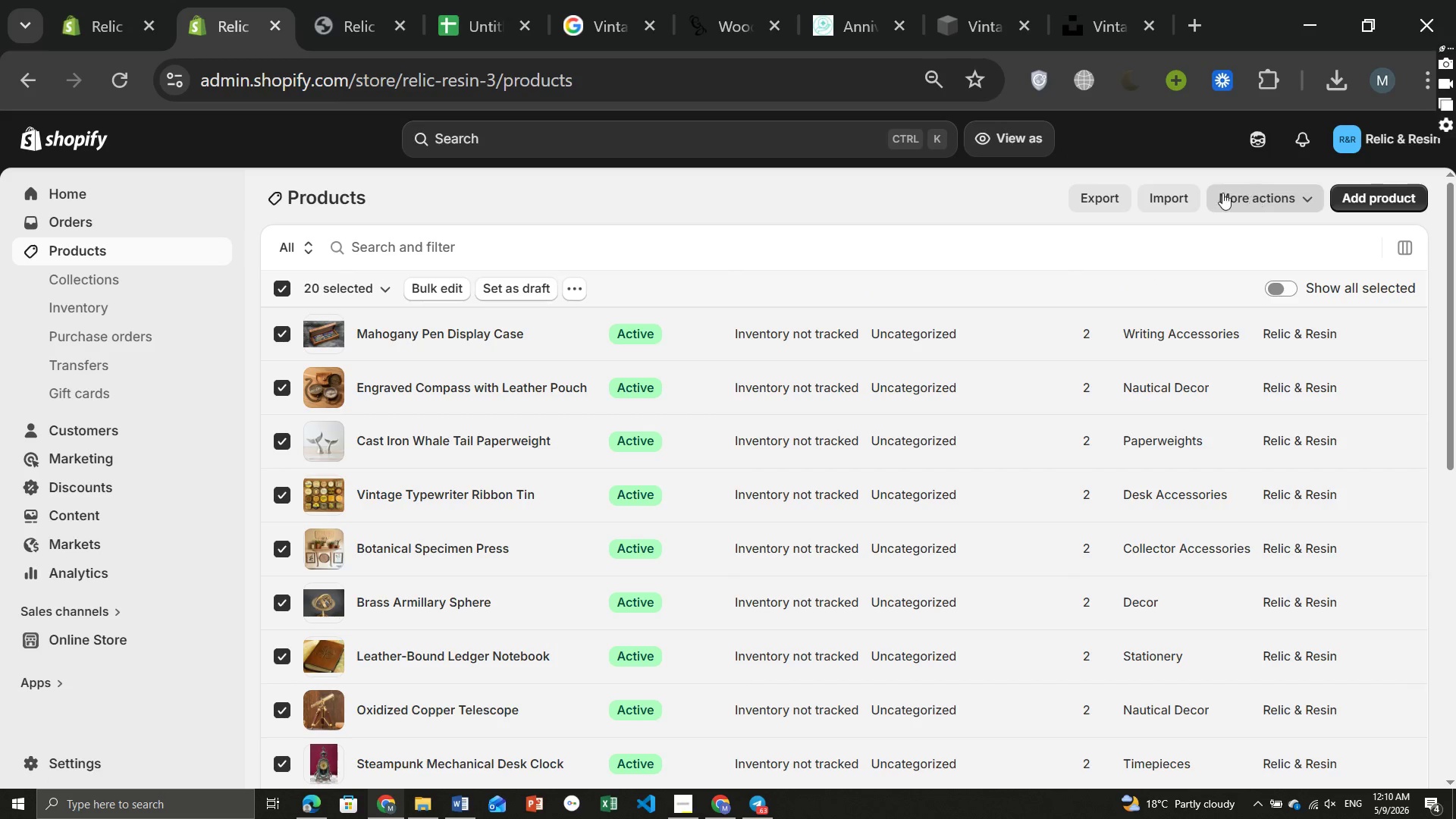 
left_click([1110, 197])
 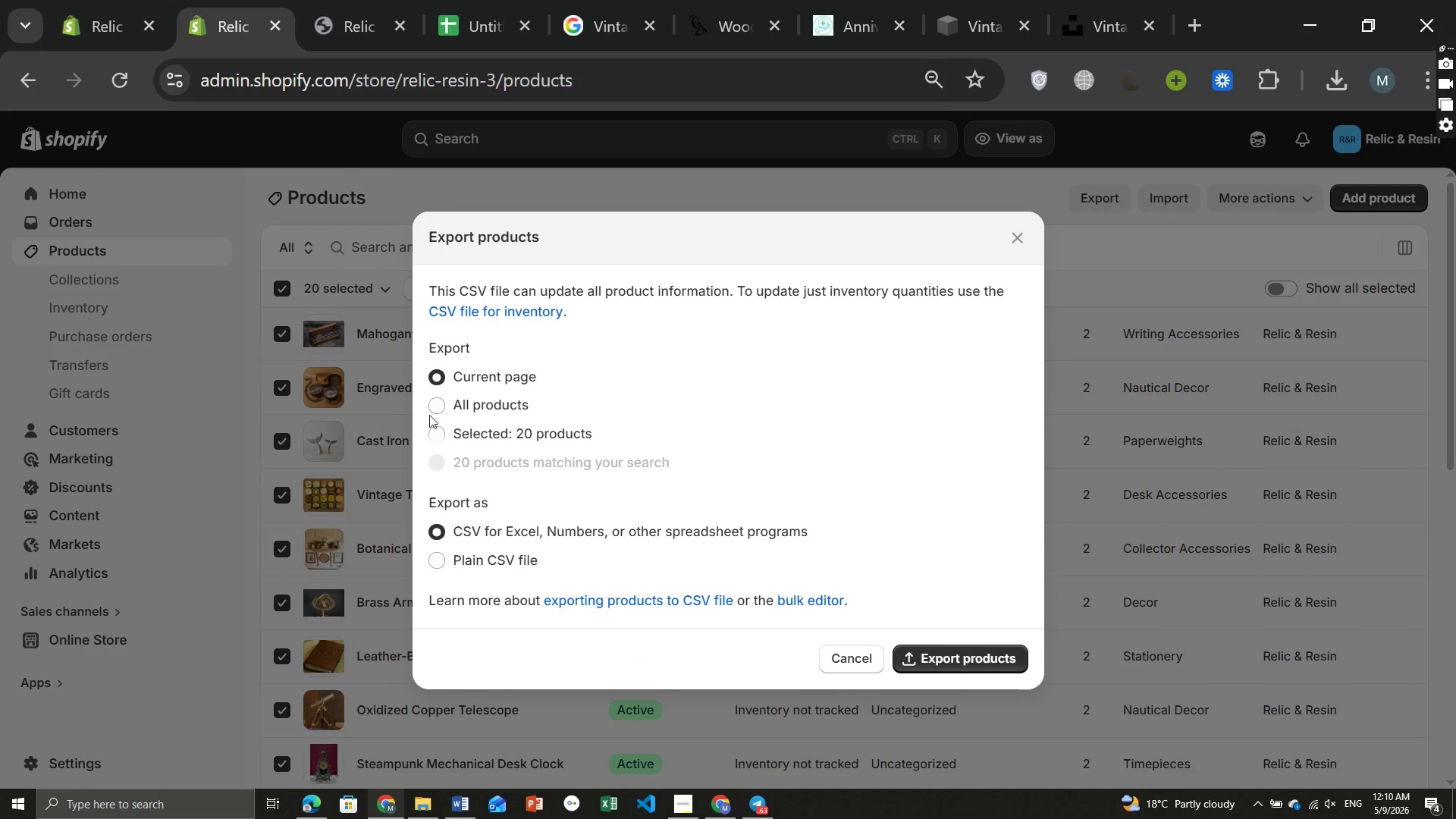 
left_click([443, 411])
 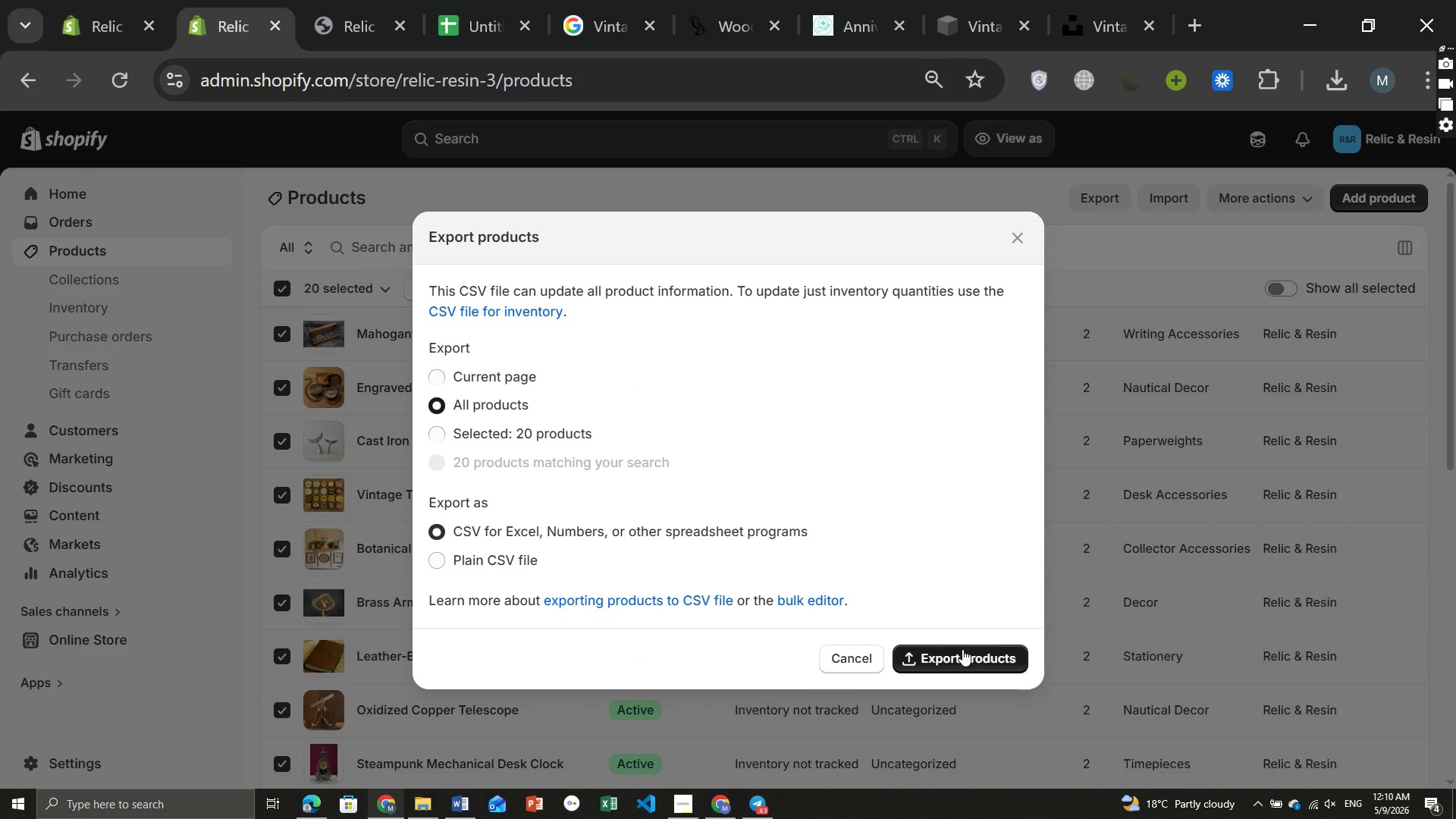 
left_click([953, 657])
 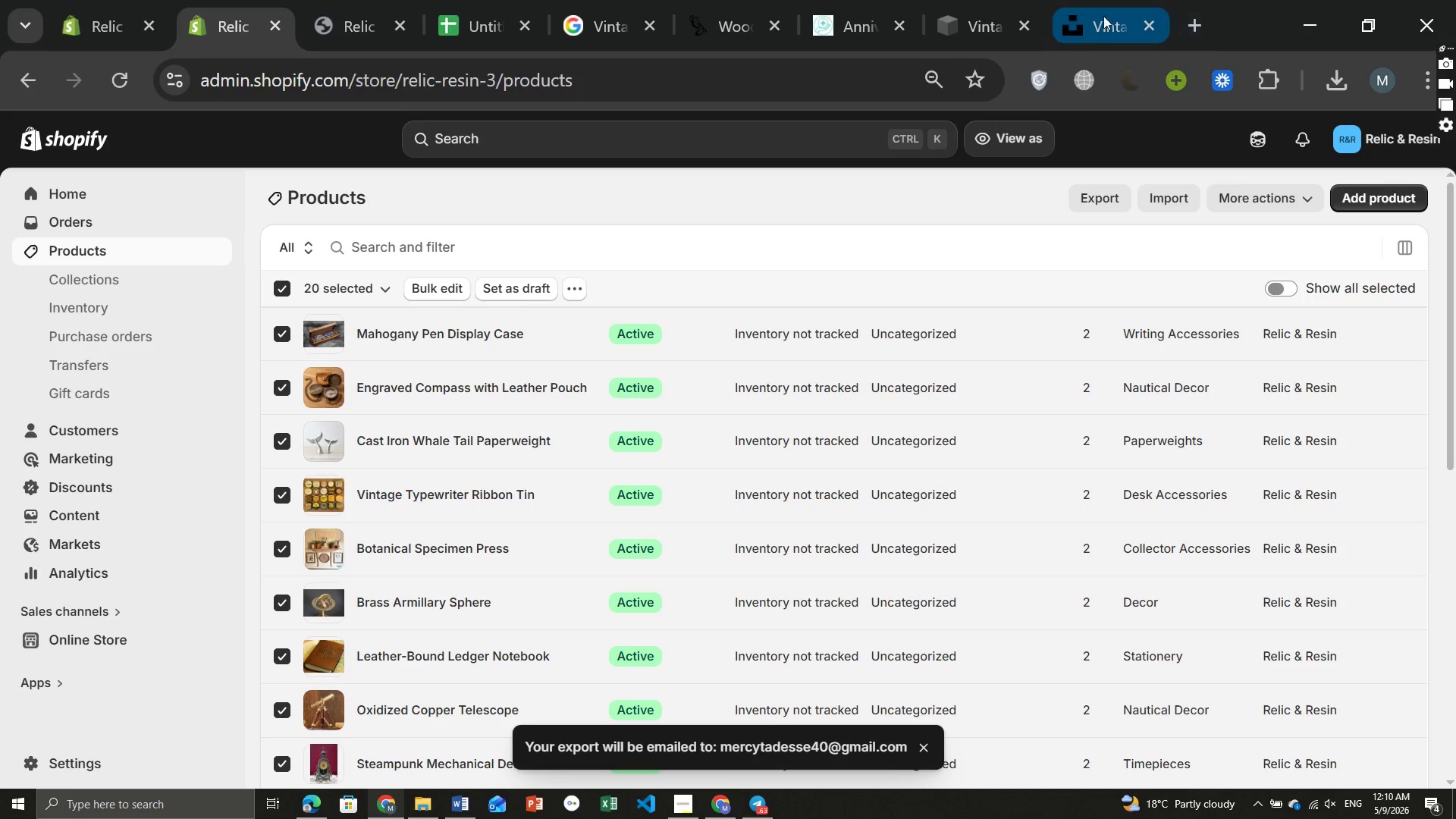 
wait(6.66)
 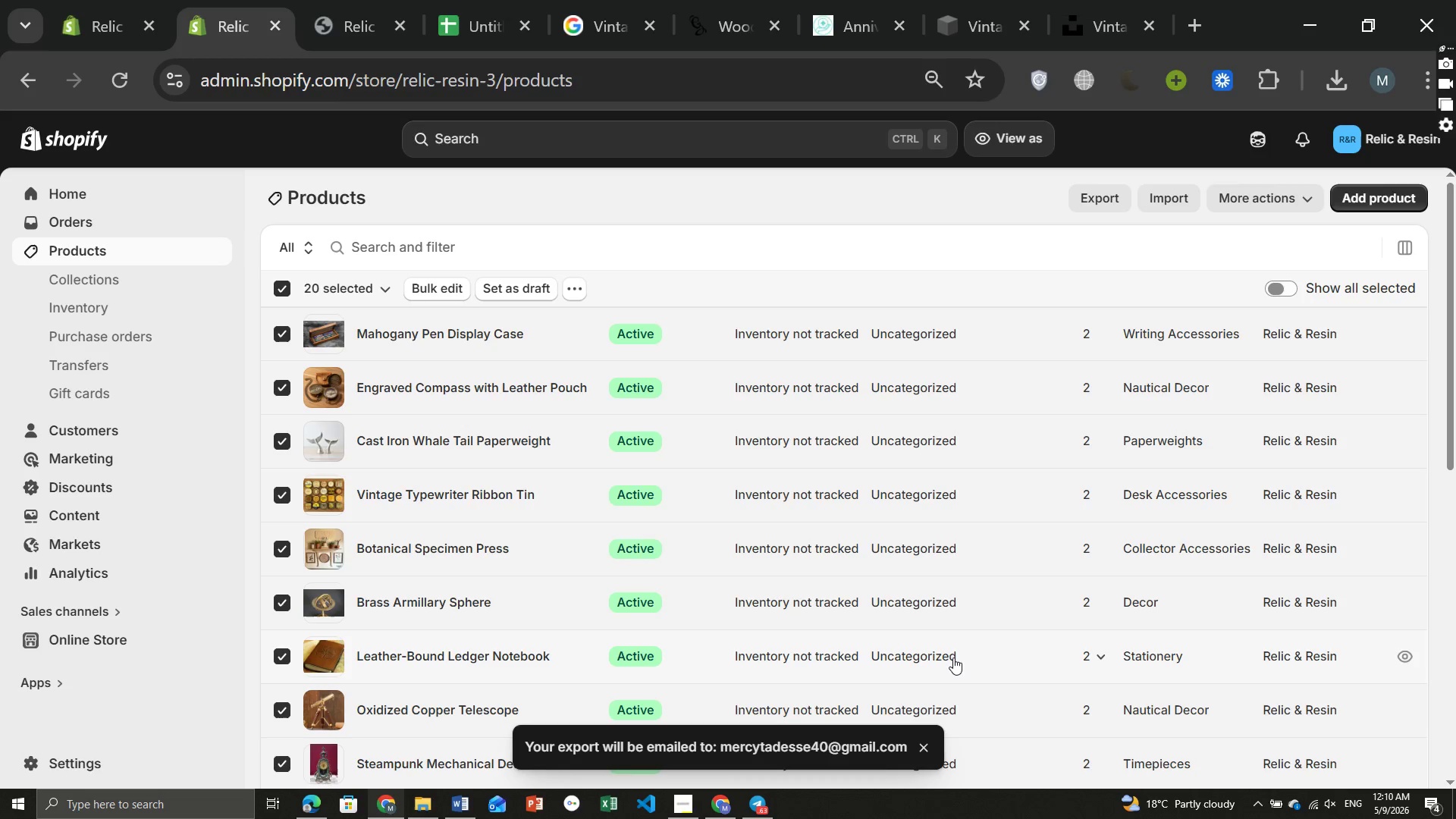 
left_click([1193, 18])
 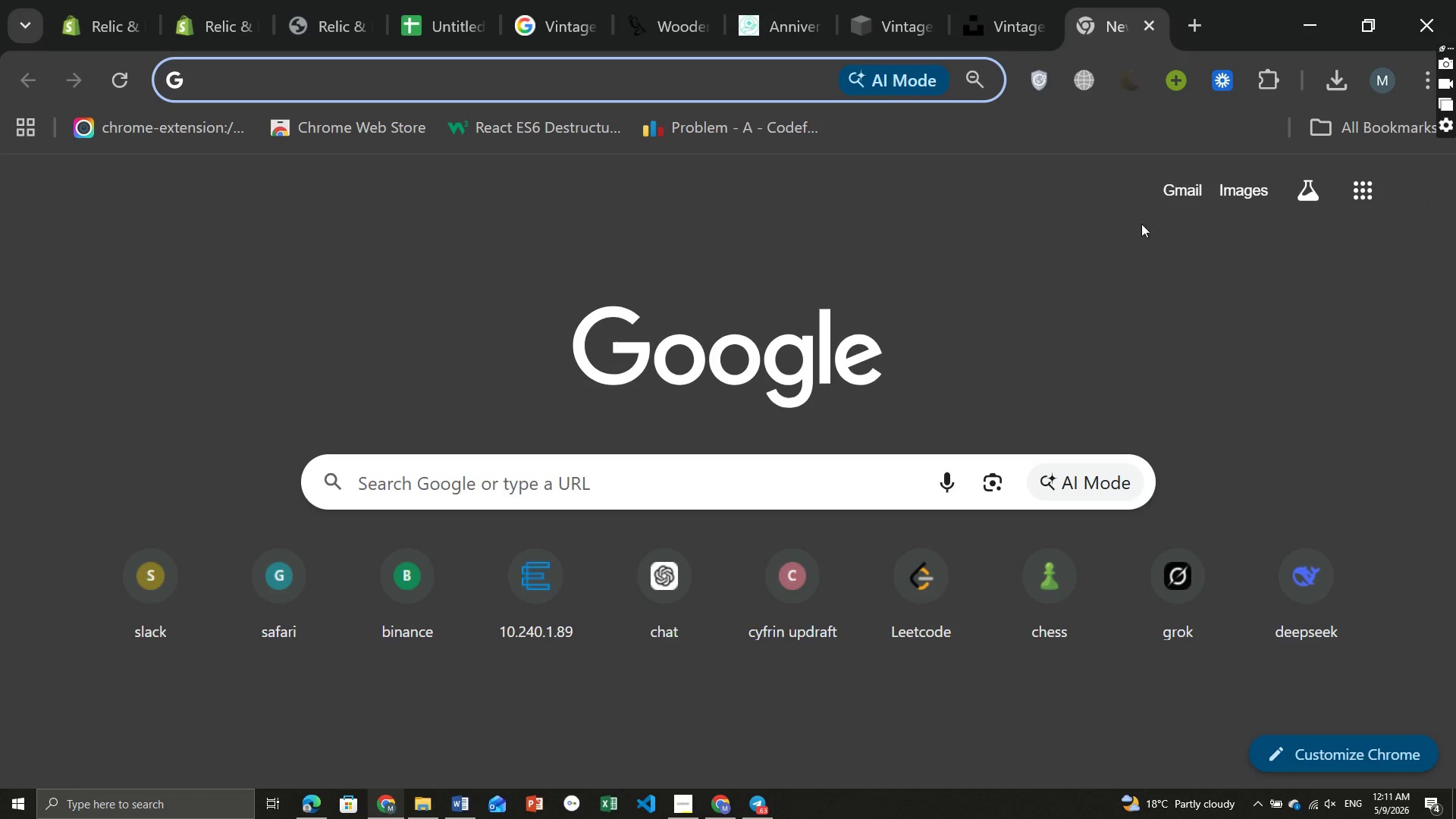 
left_click([1165, 189])
 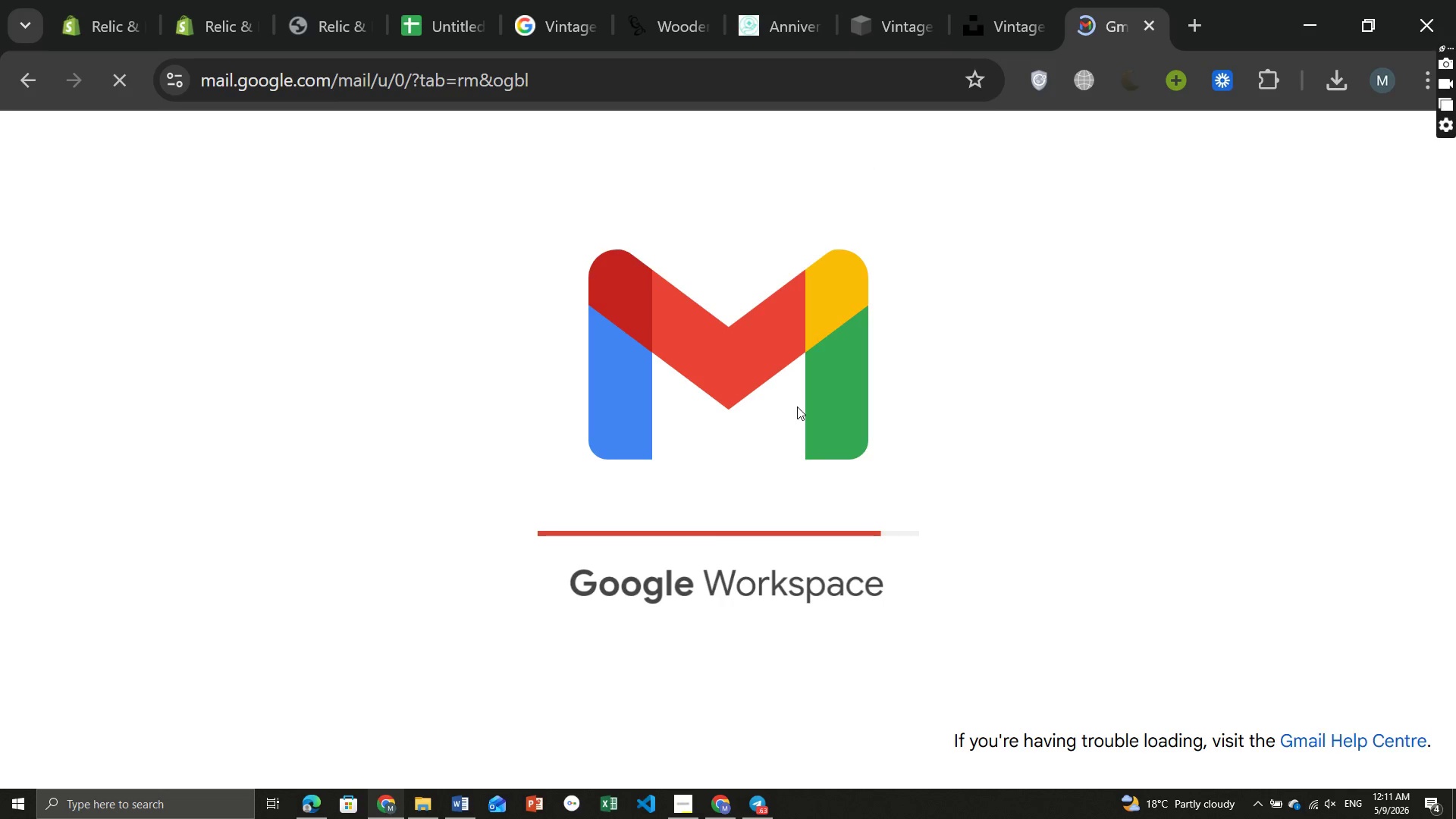 
wait(13.78)
 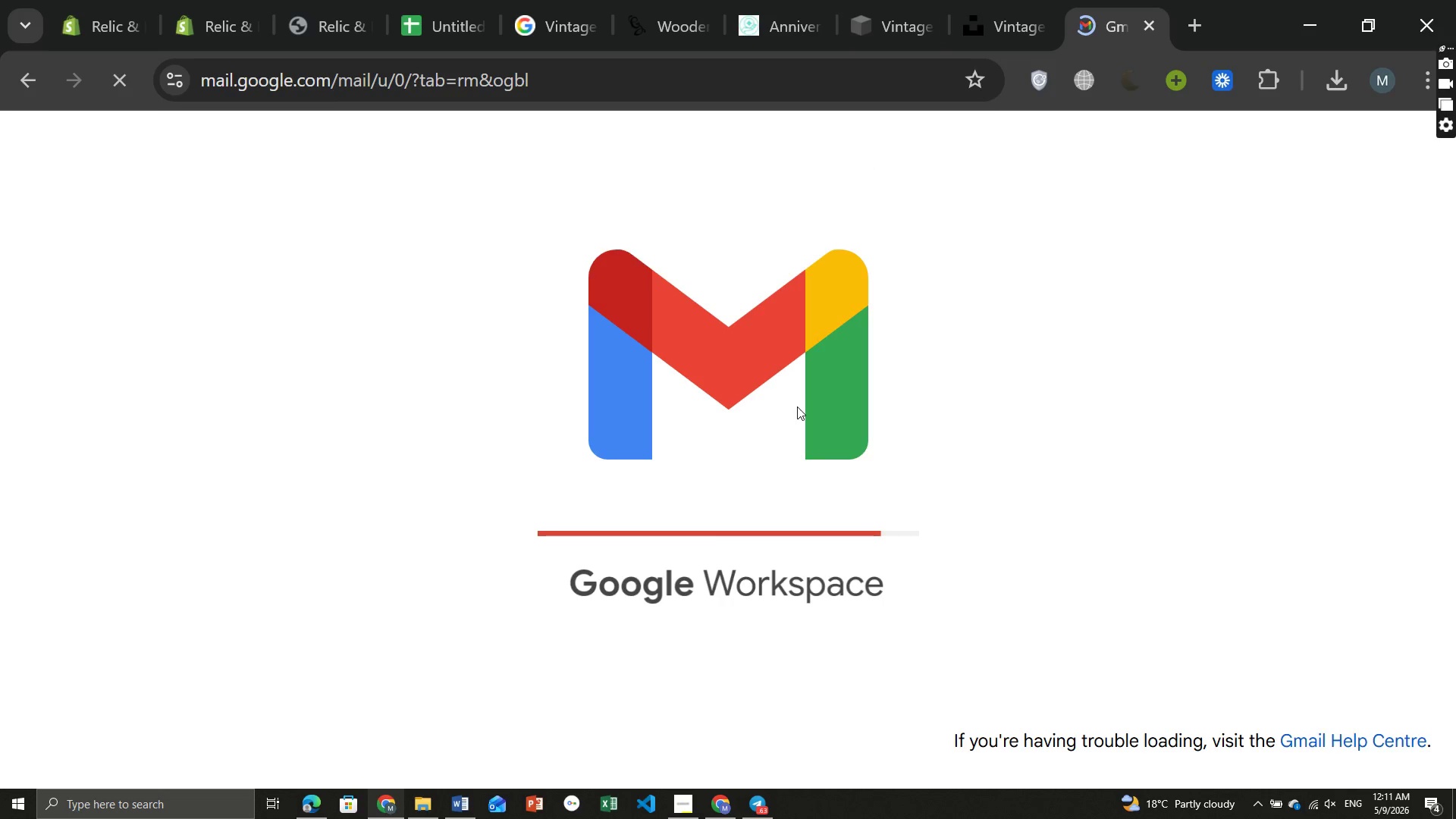 
left_click([472, 337])
 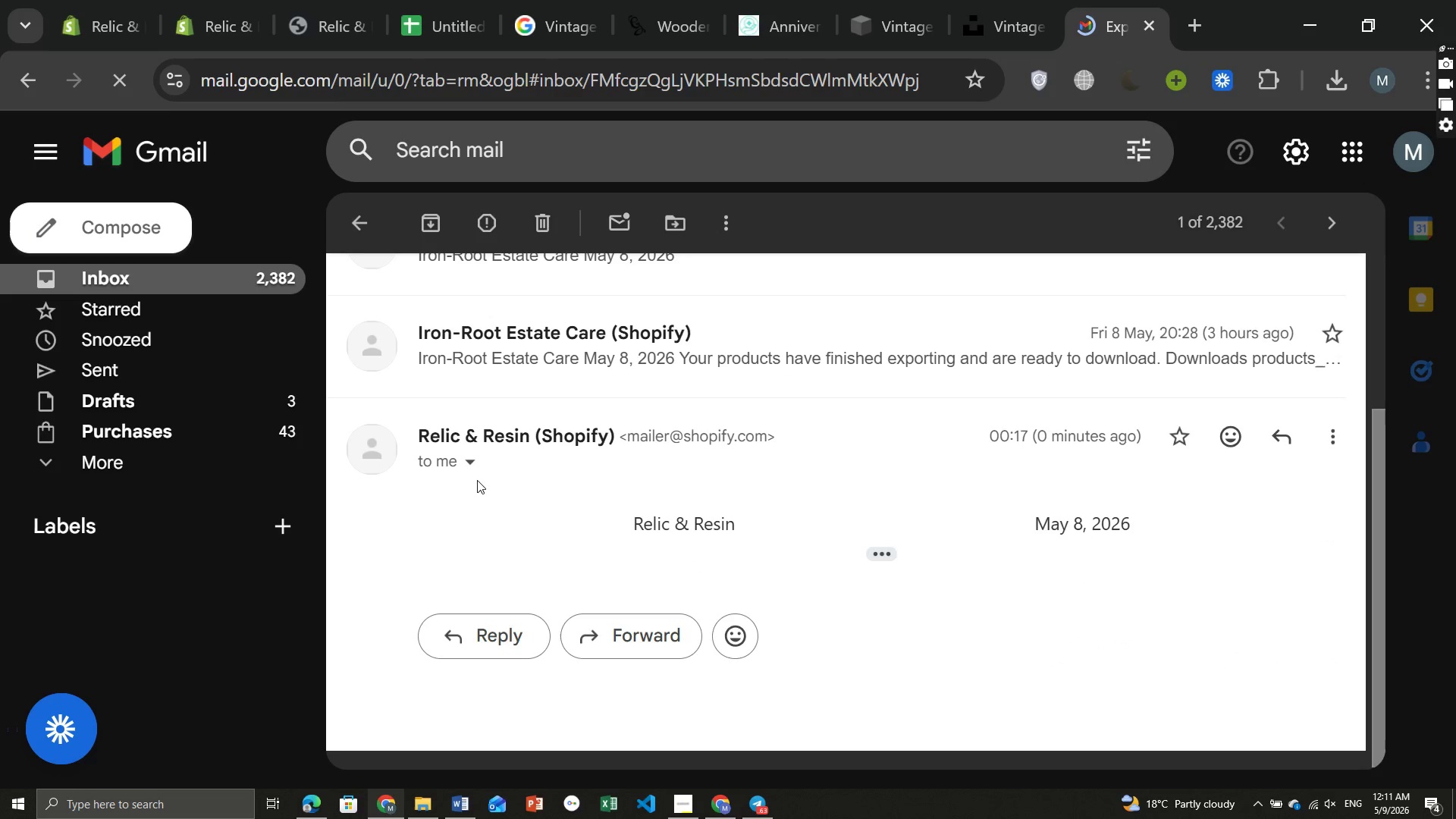 
wait(5.55)
 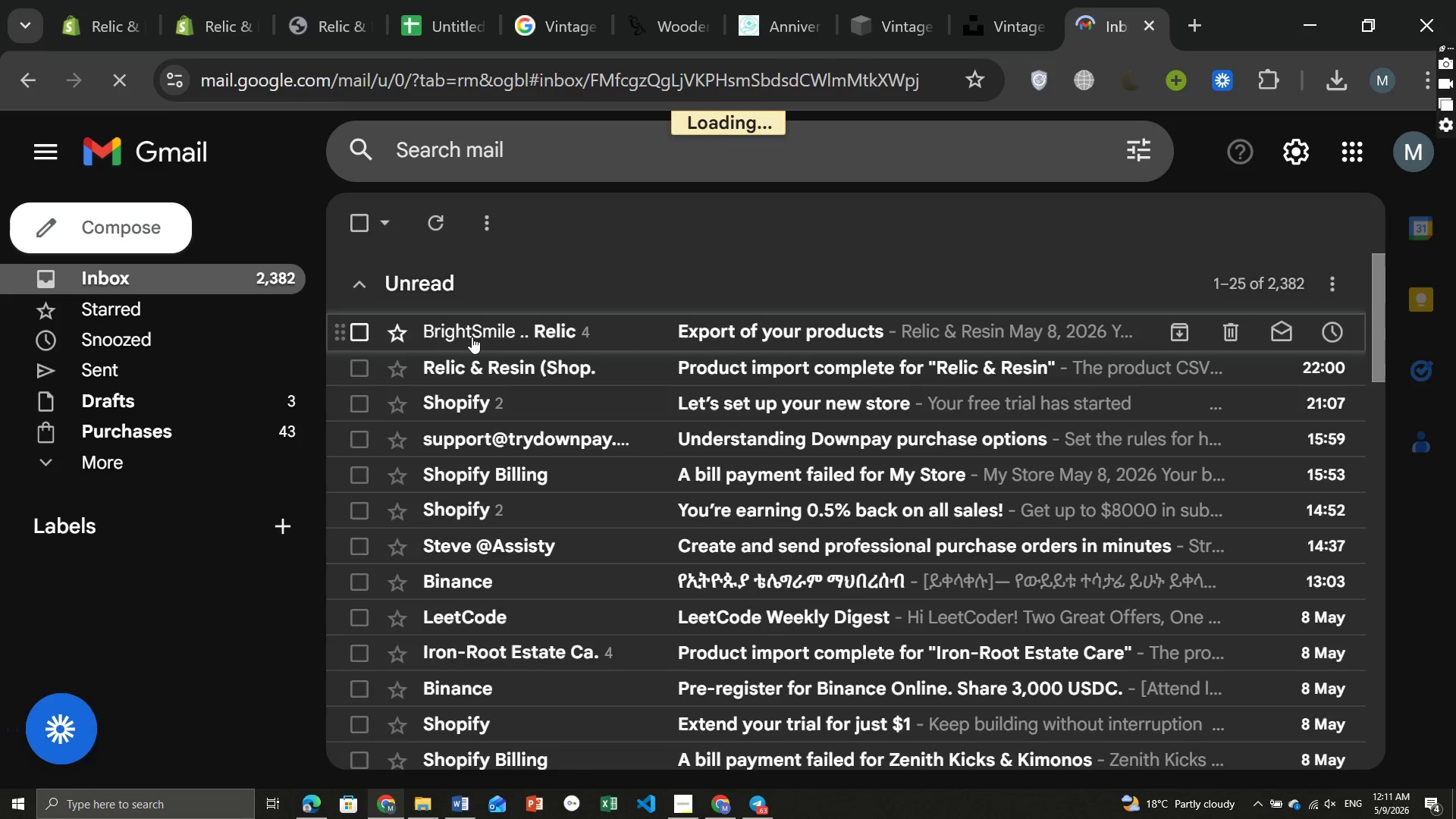 
left_click([872, 552])
 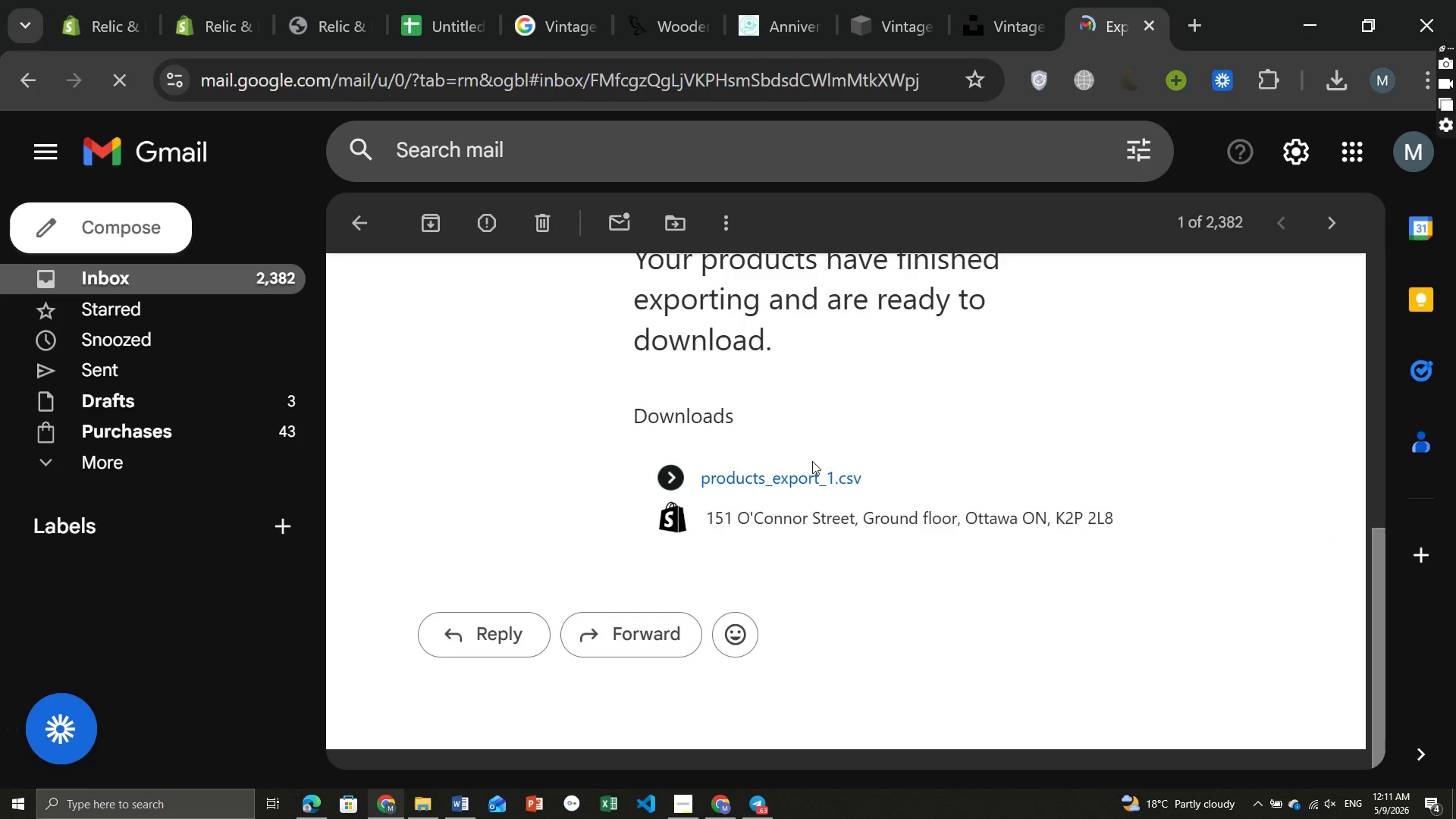 
left_click([810, 471])
 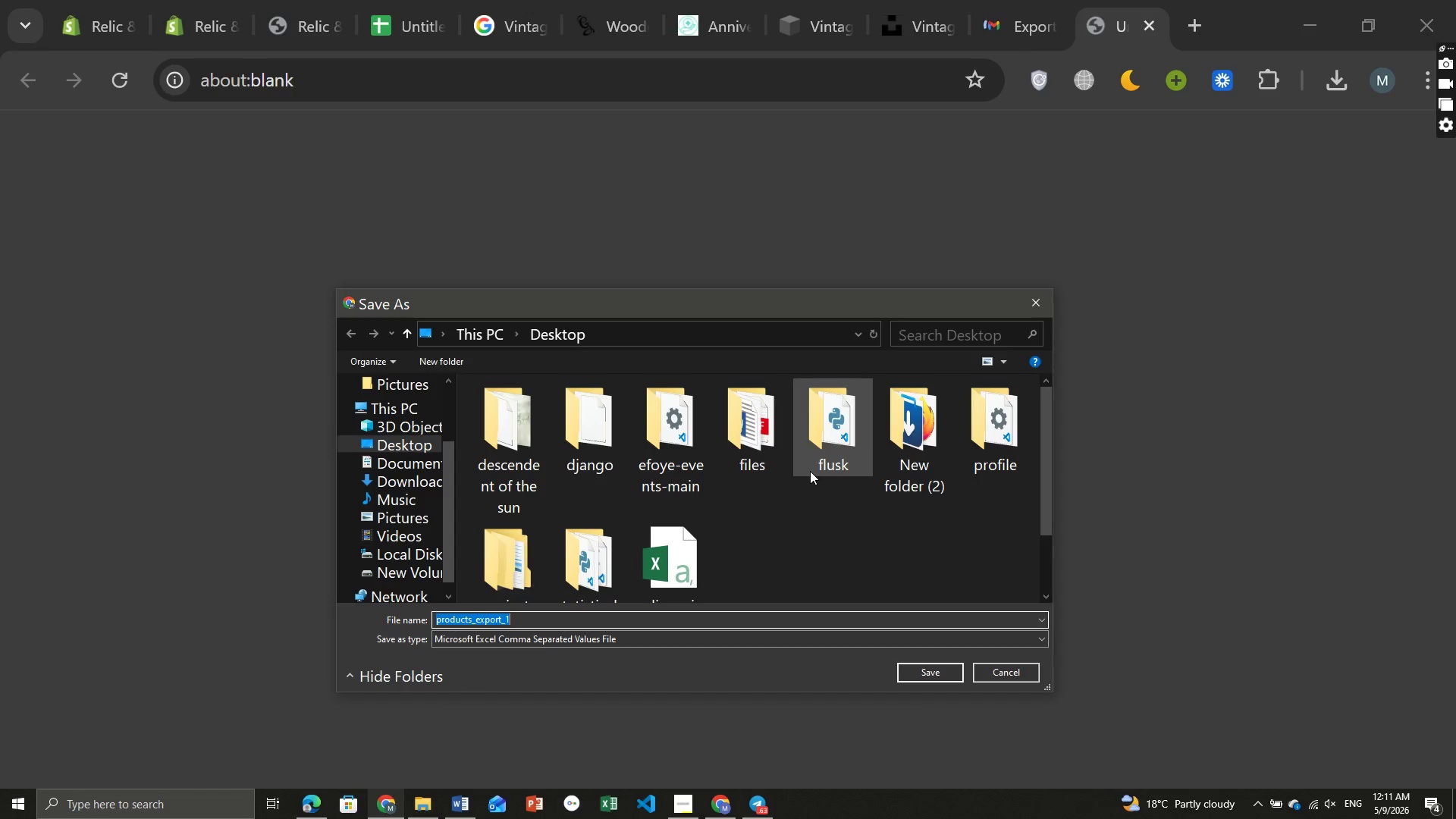 
wait(6.5)
 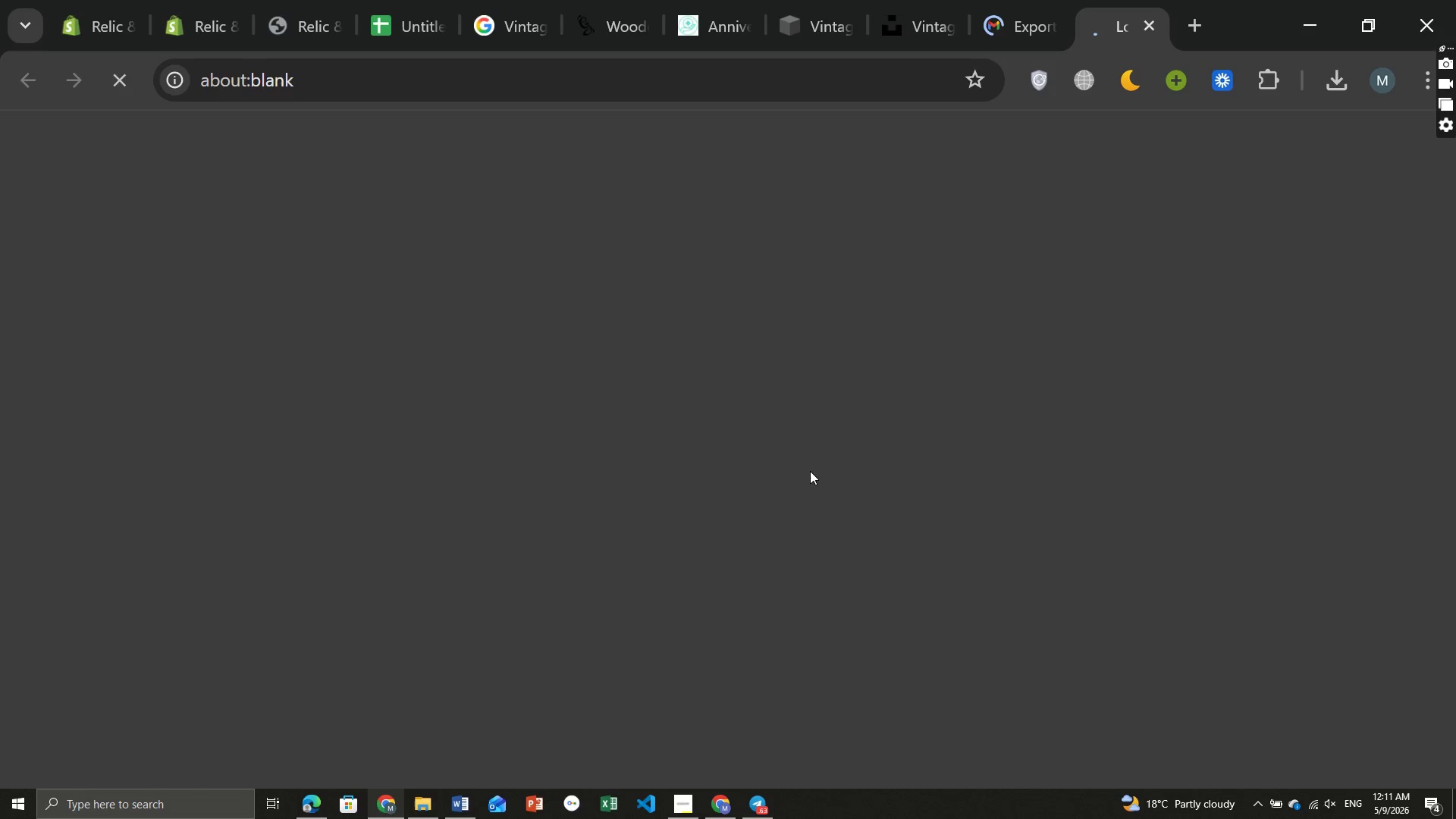 
left_click([945, 679])
 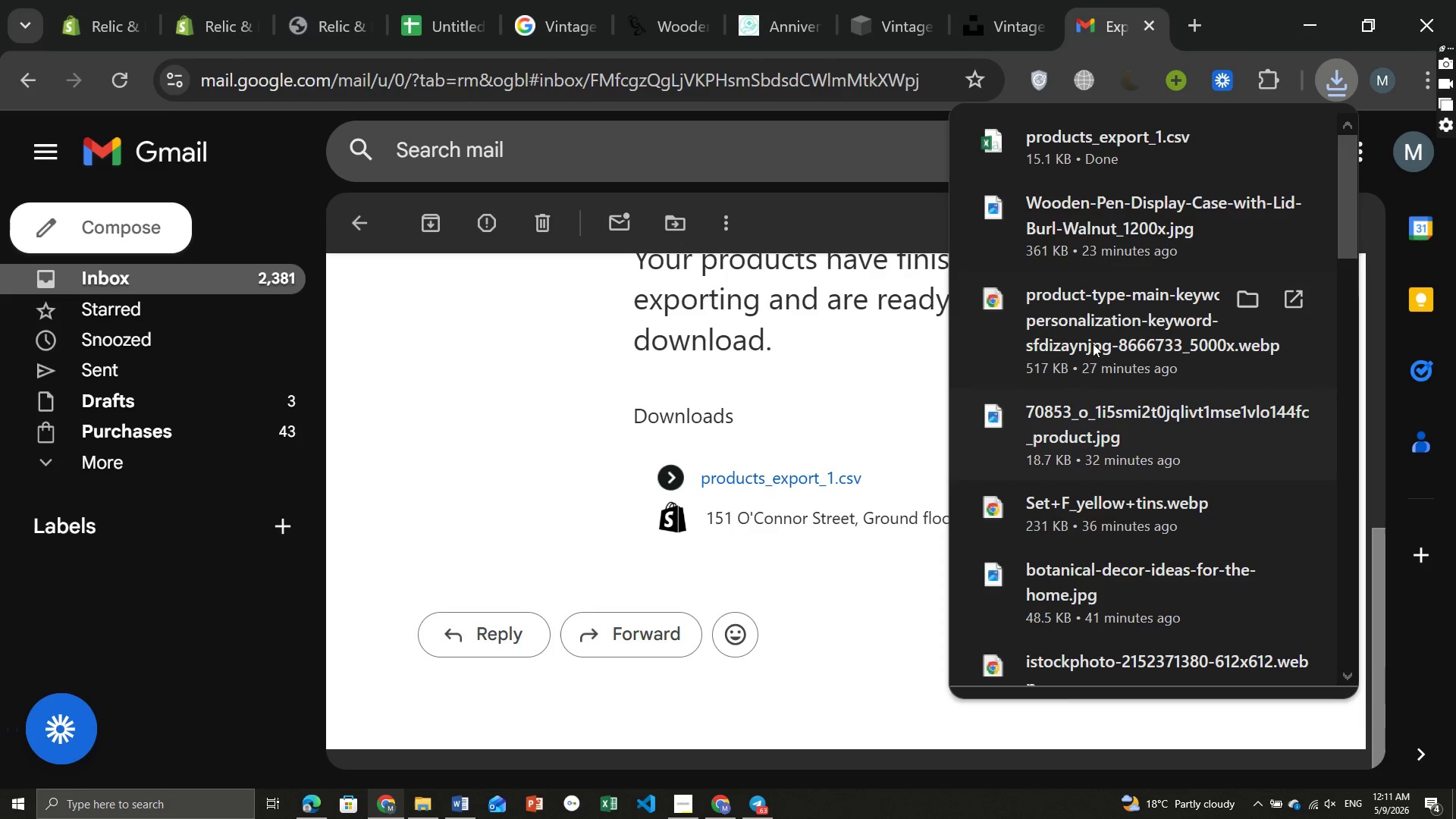 
left_click([1057, 145])
 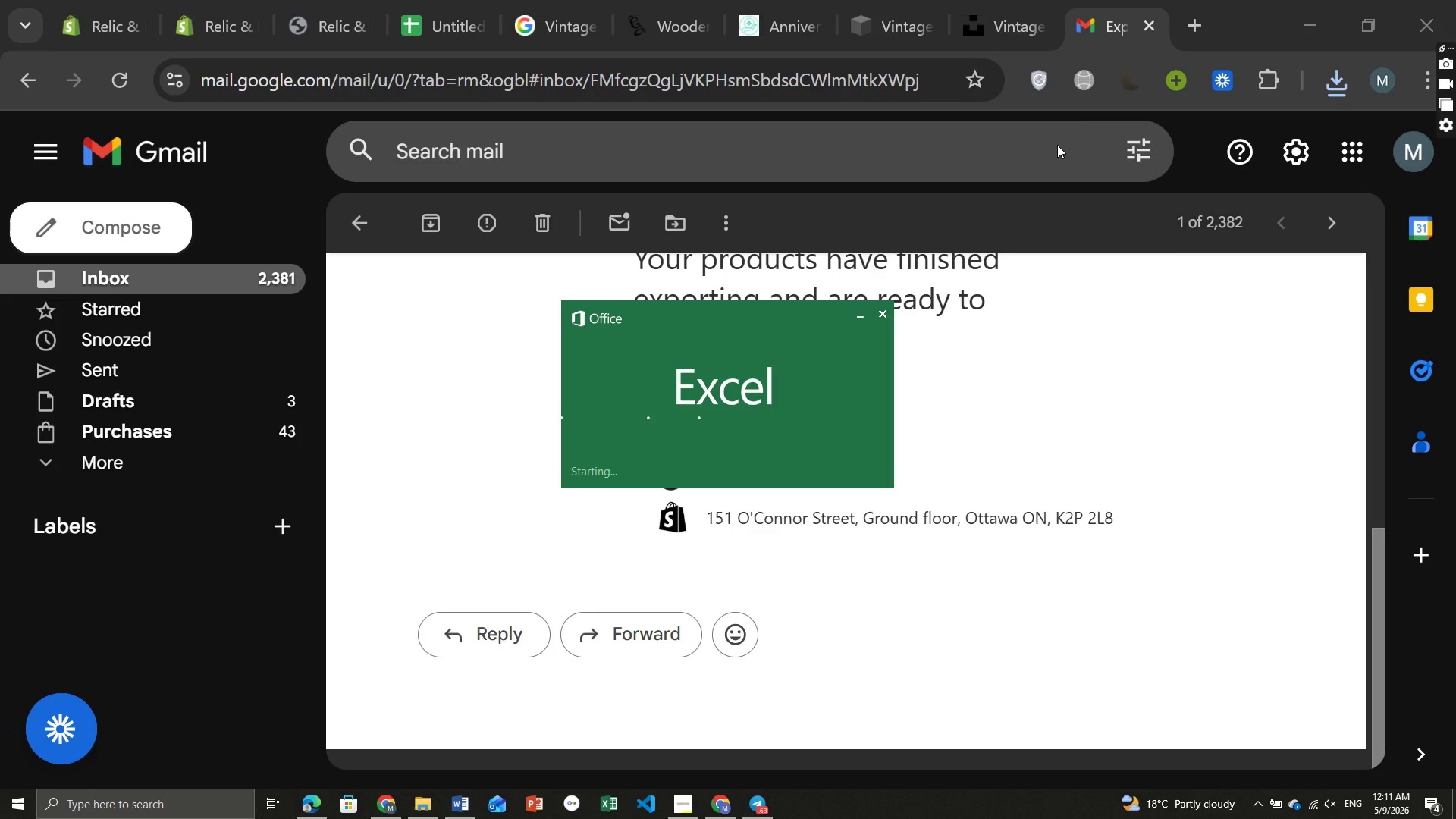 
wait(8.23)
 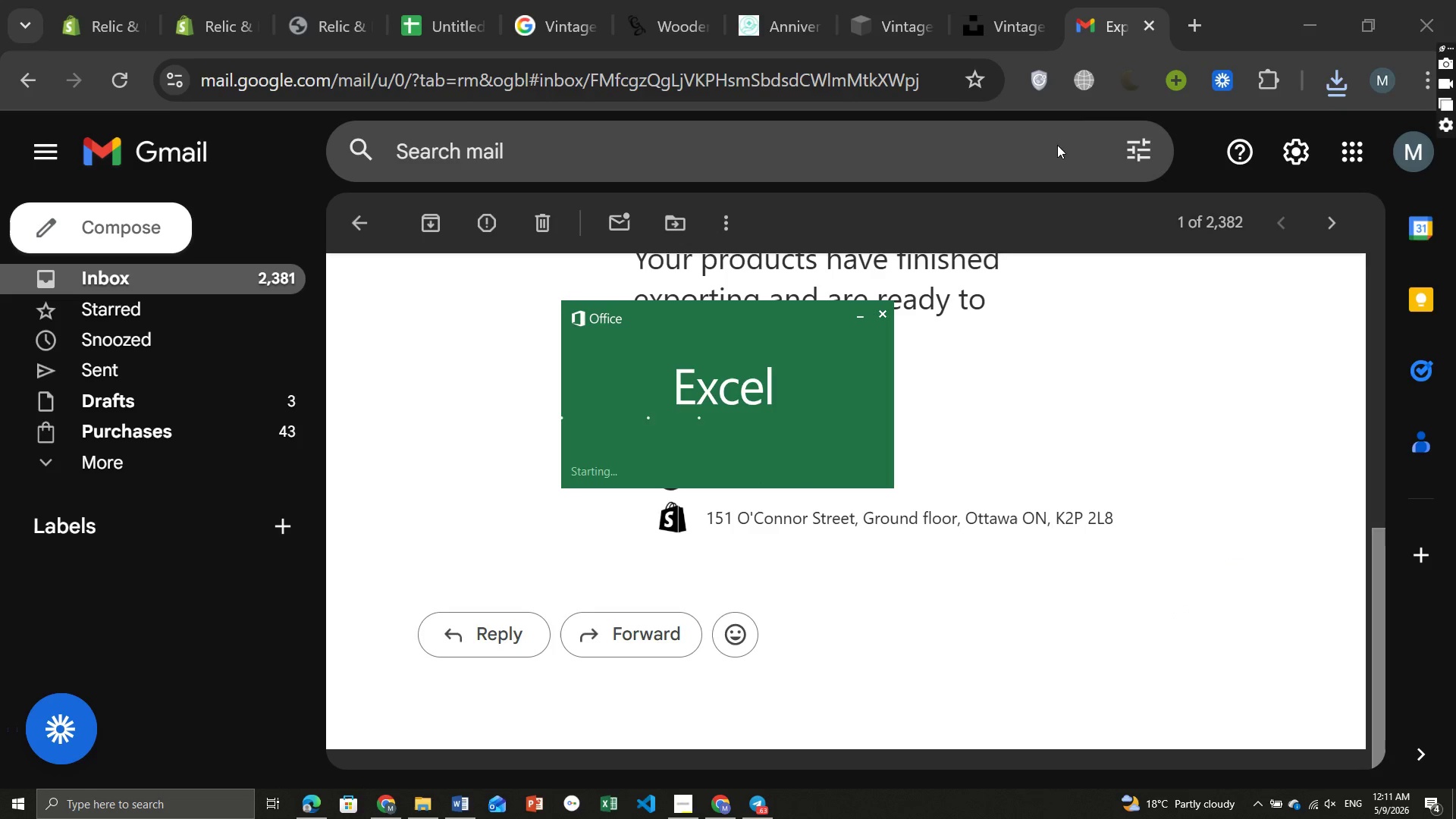 
left_click([1406, 83])
 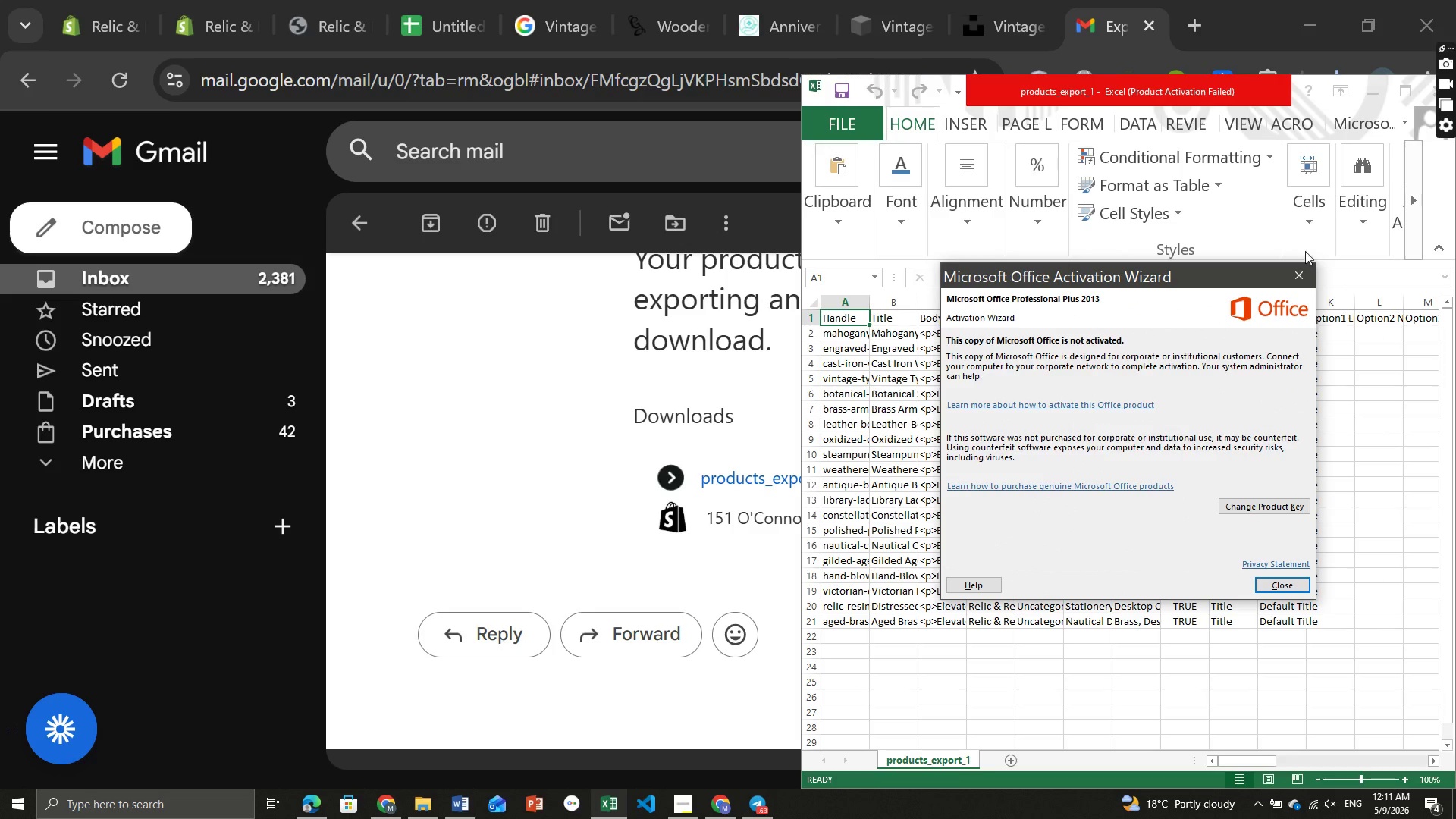 
left_click([1295, 278])
 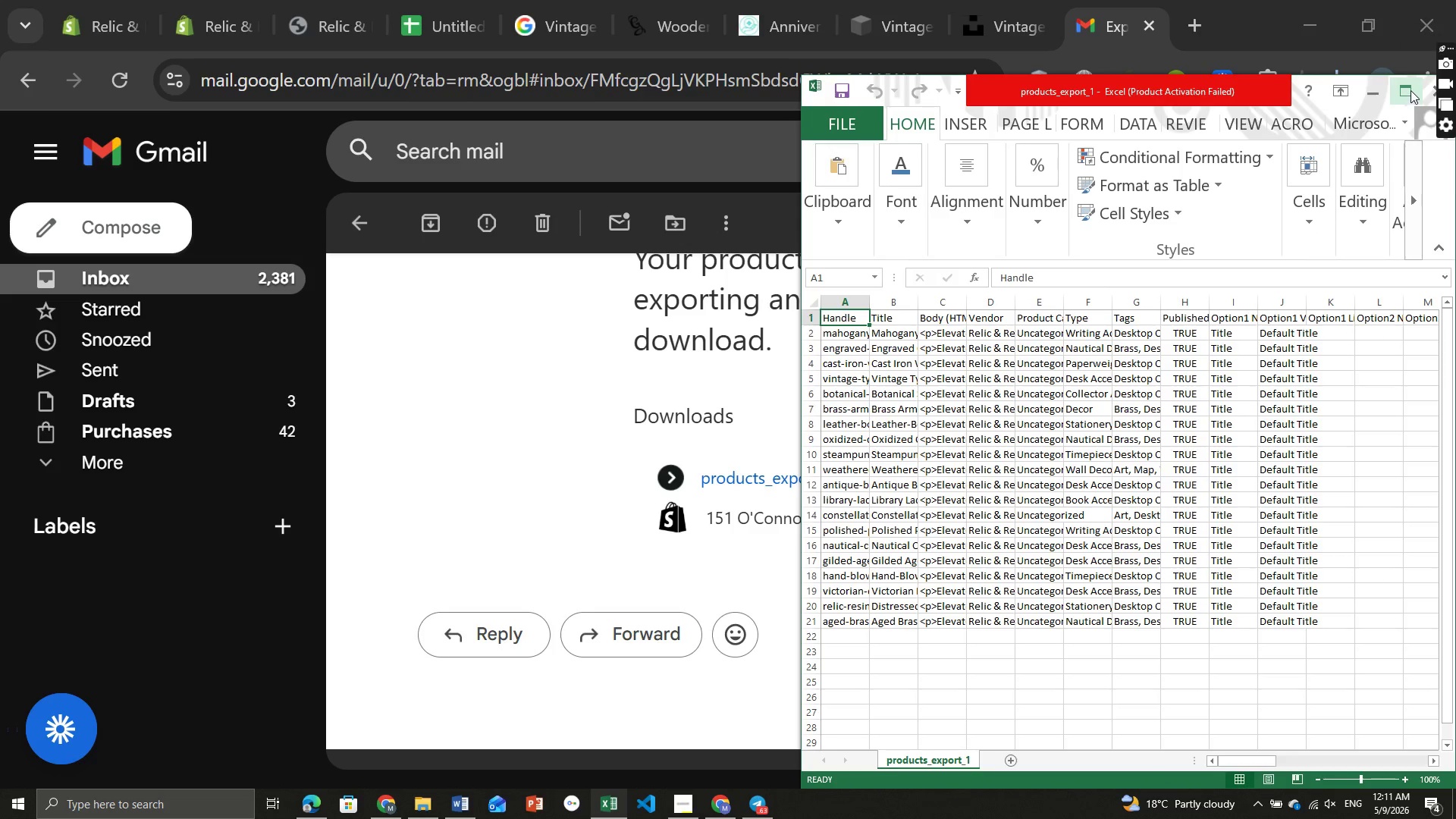 
left_click([1410, 89])
 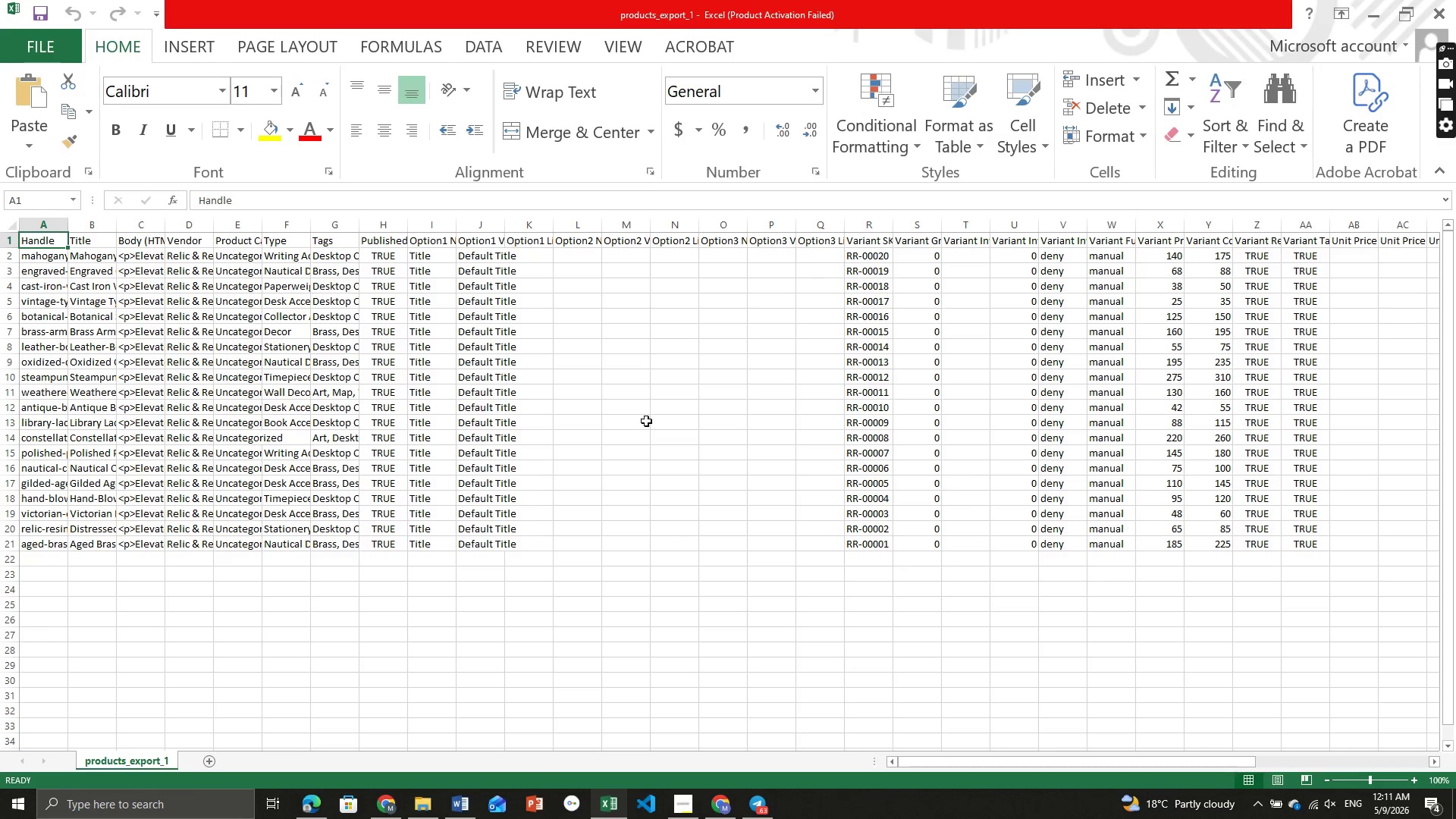 
hold_key(key=ControlLeft, duration=0.58)
scroll: coordinate [614, 425], scroll_direction: up, amount: 3.0
 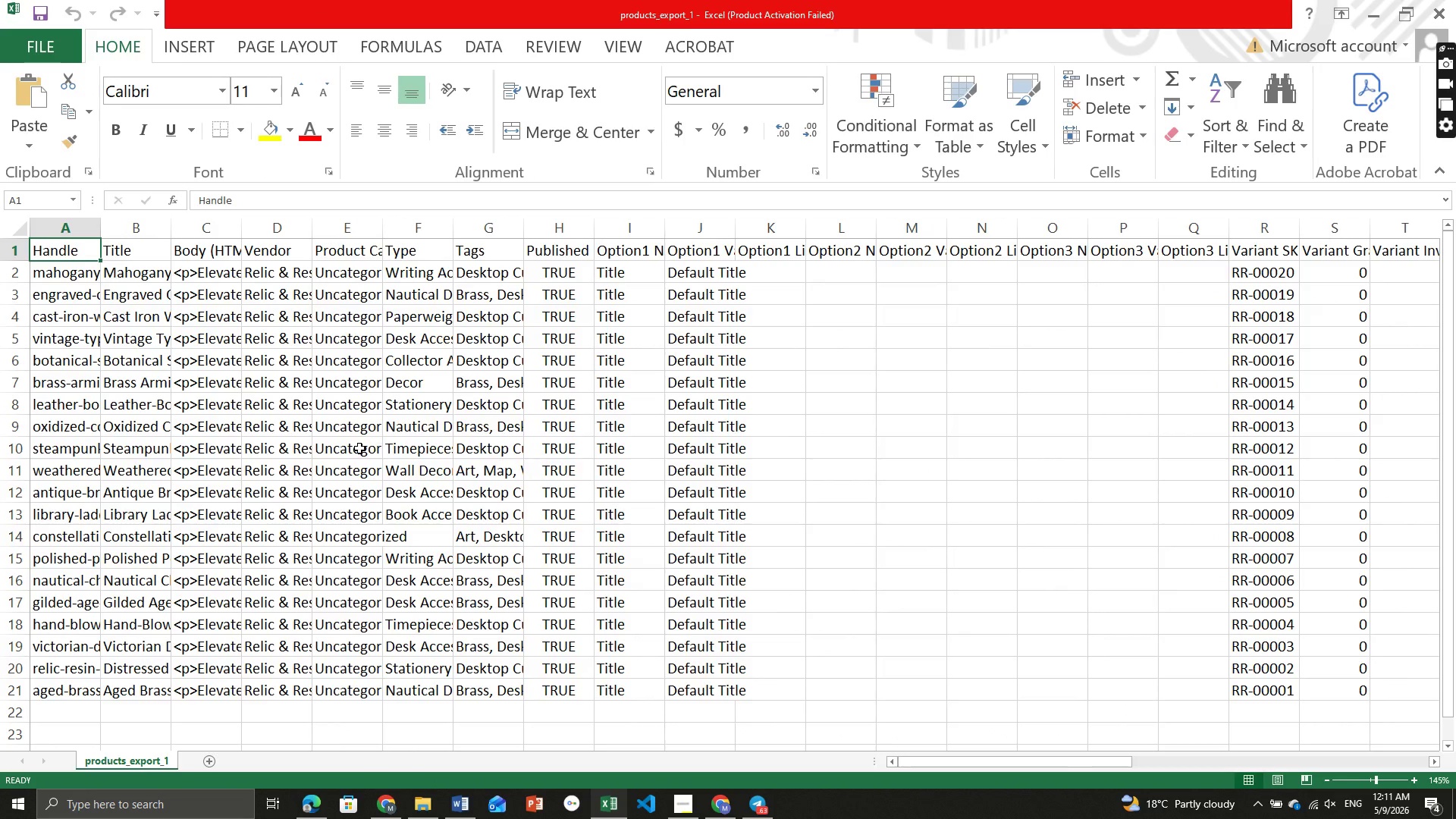 
key(Control+ControlLeft)
 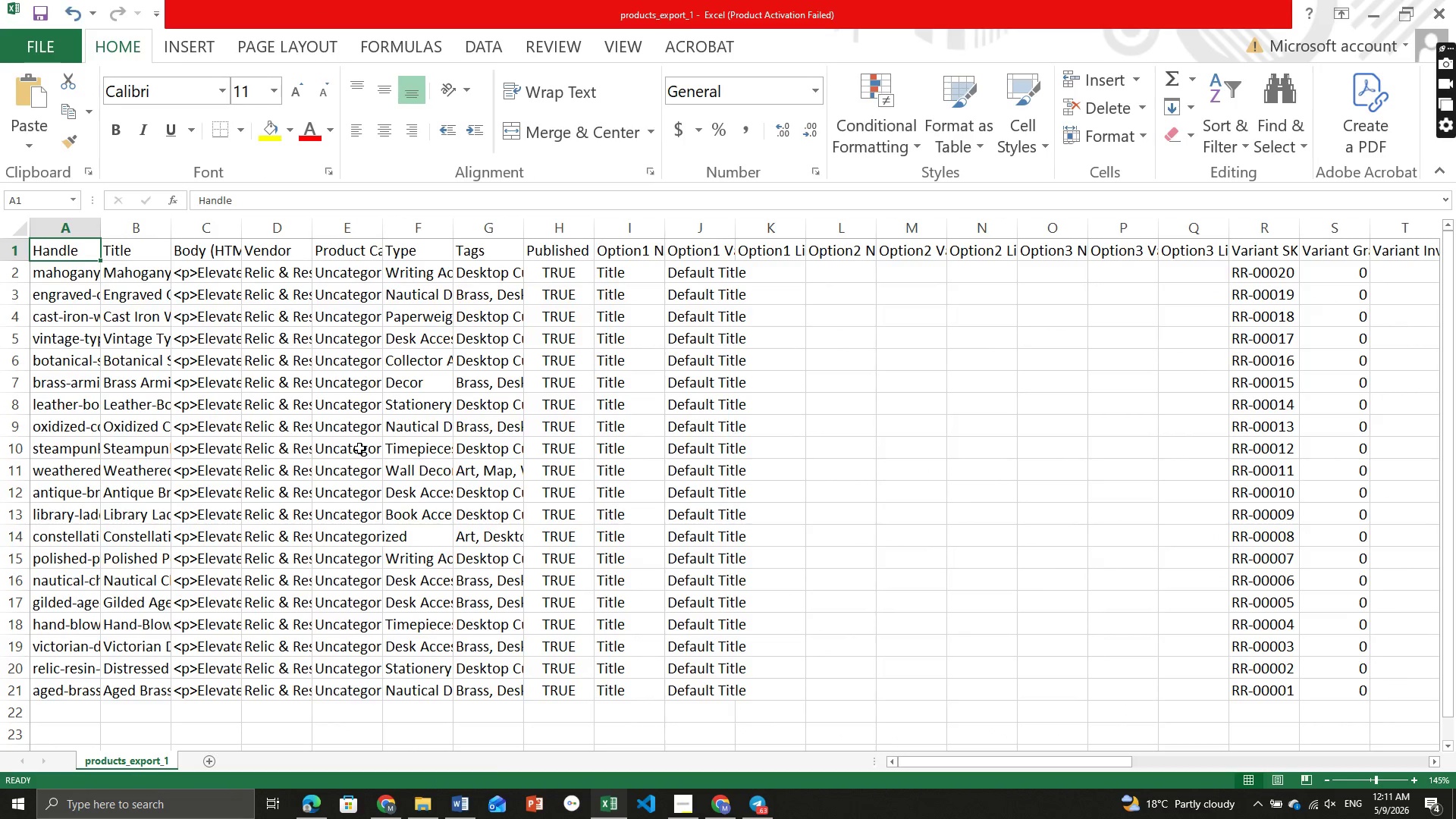 
scroll: coordinate [359, 448], scroll_direction: up, amount: 1.0
 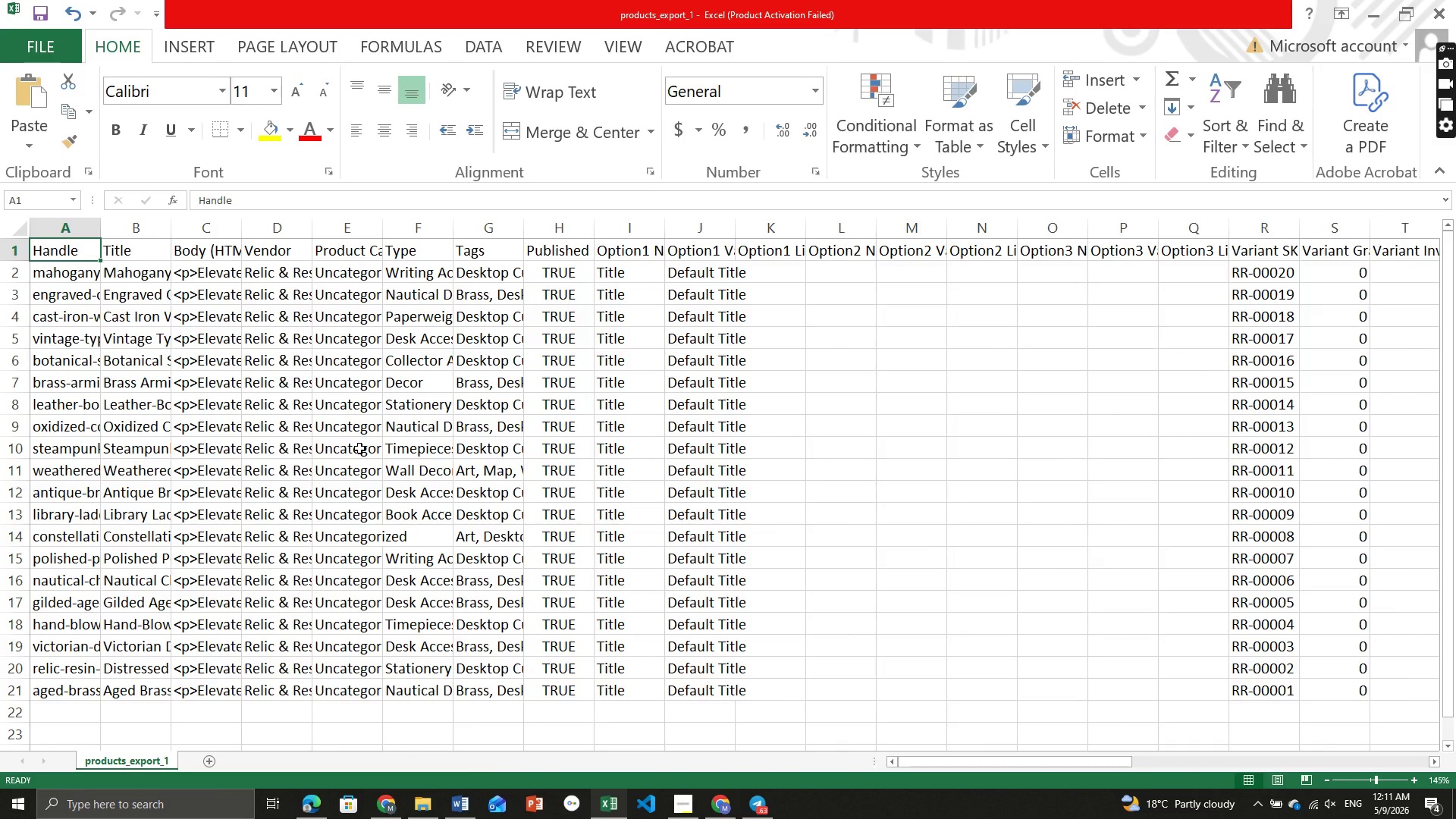 
hold_key(key=ControlLeft, duration=0.66)
 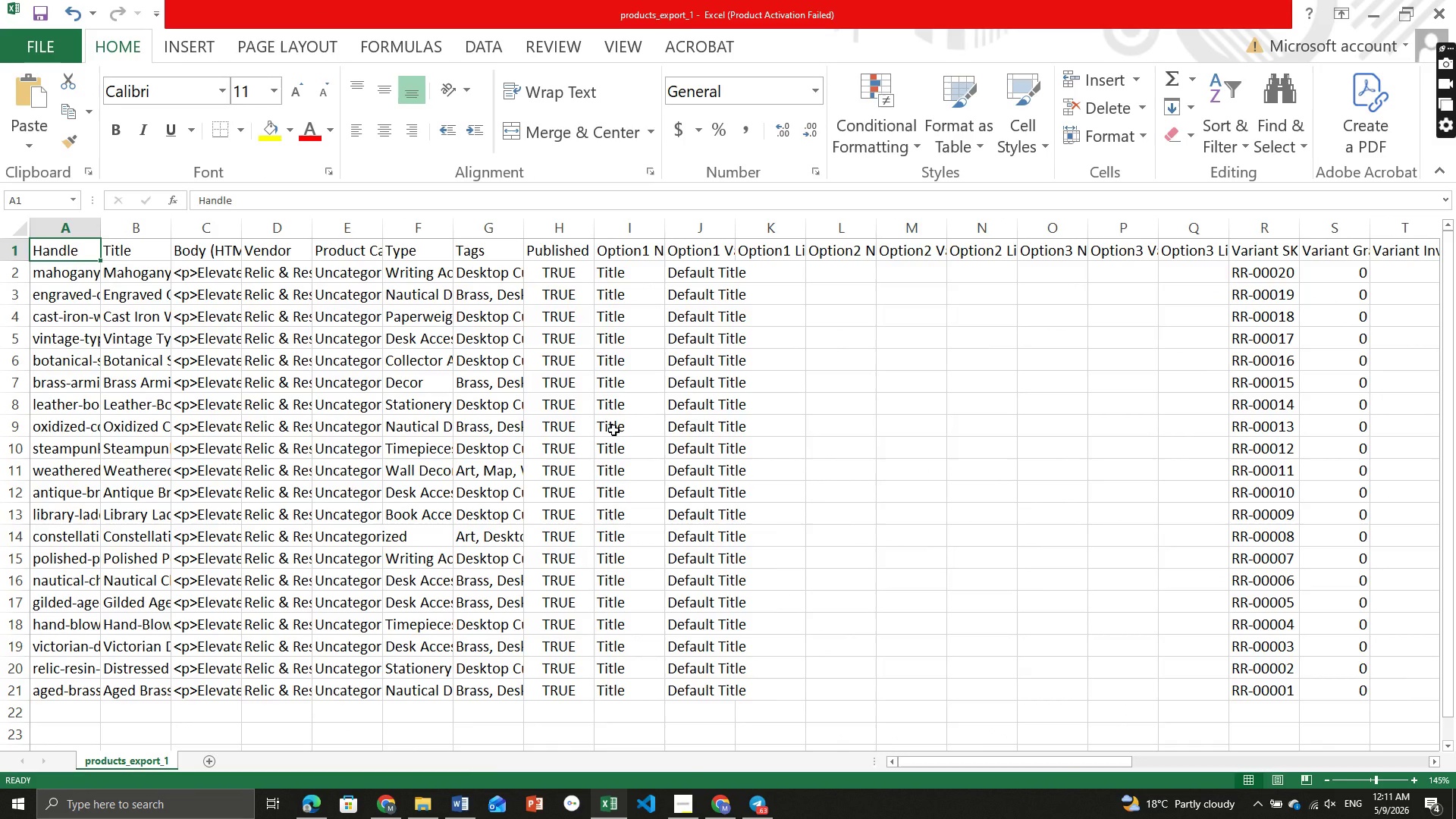 
hold_key(key=ControlLeft, duration=0.48)
scroll: coordinate [613, 430], scroll_direction: up, amount: 1.0
 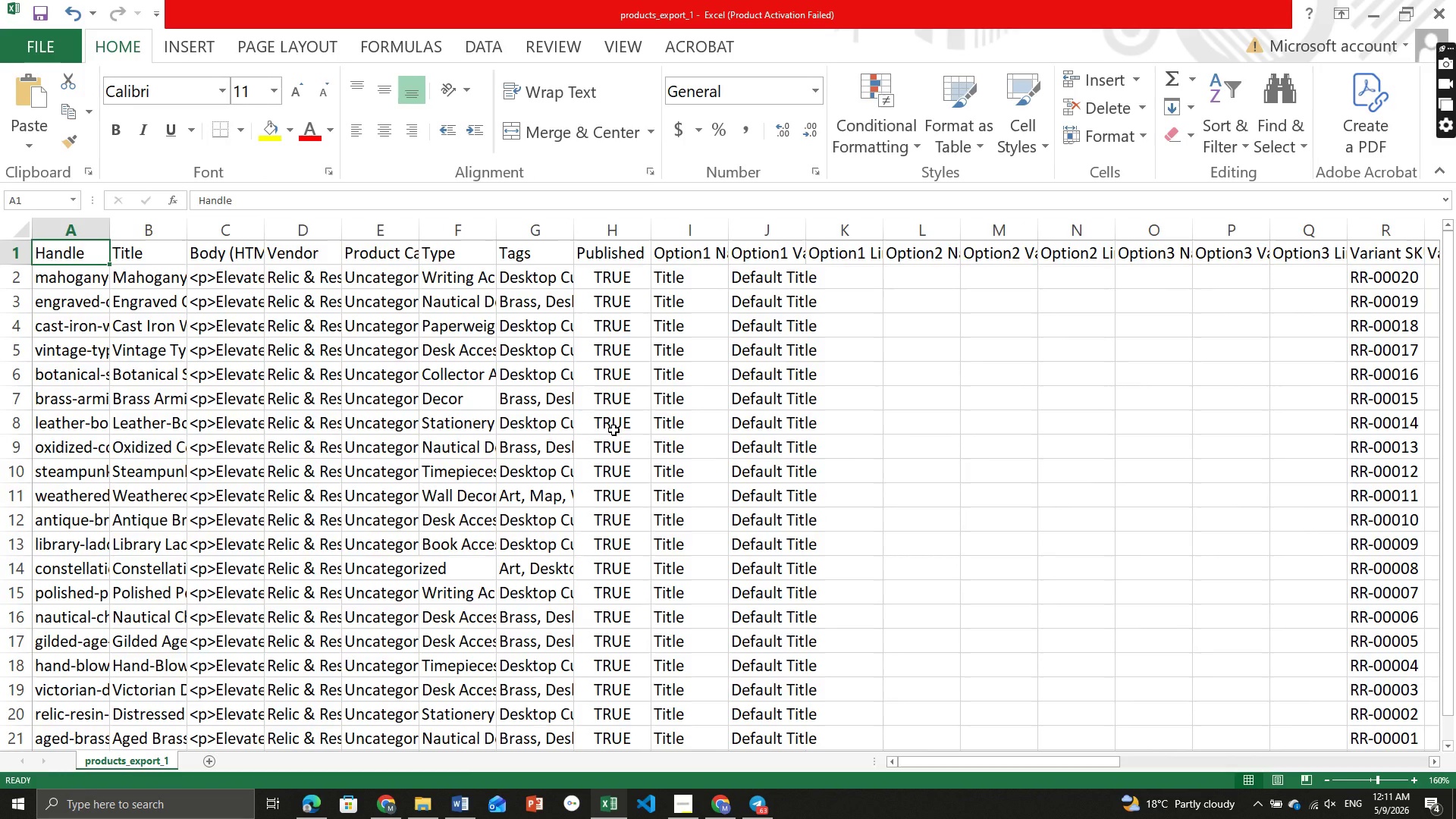 
key(ArrowRight)
 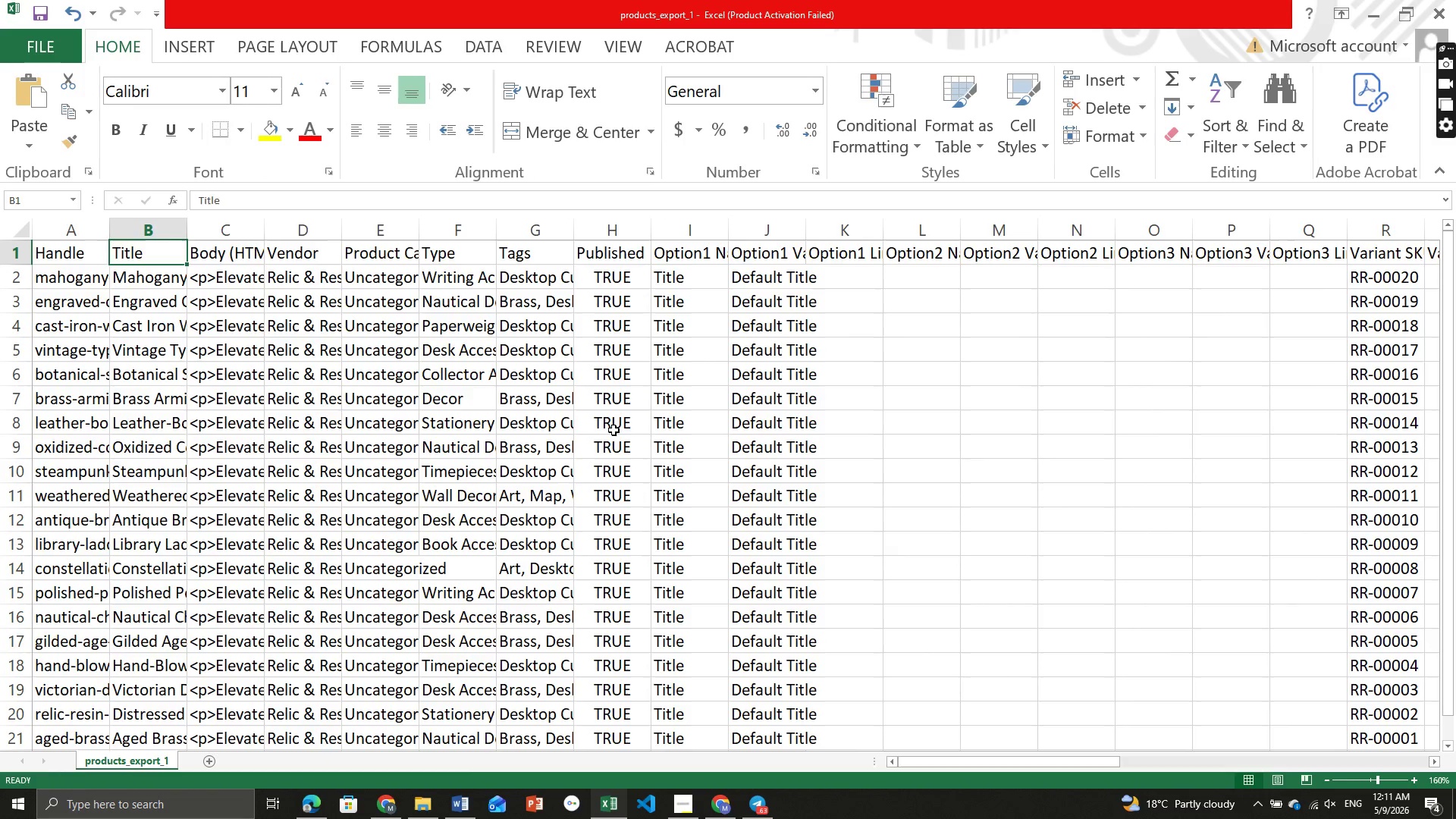 
key(ArrowRight)
 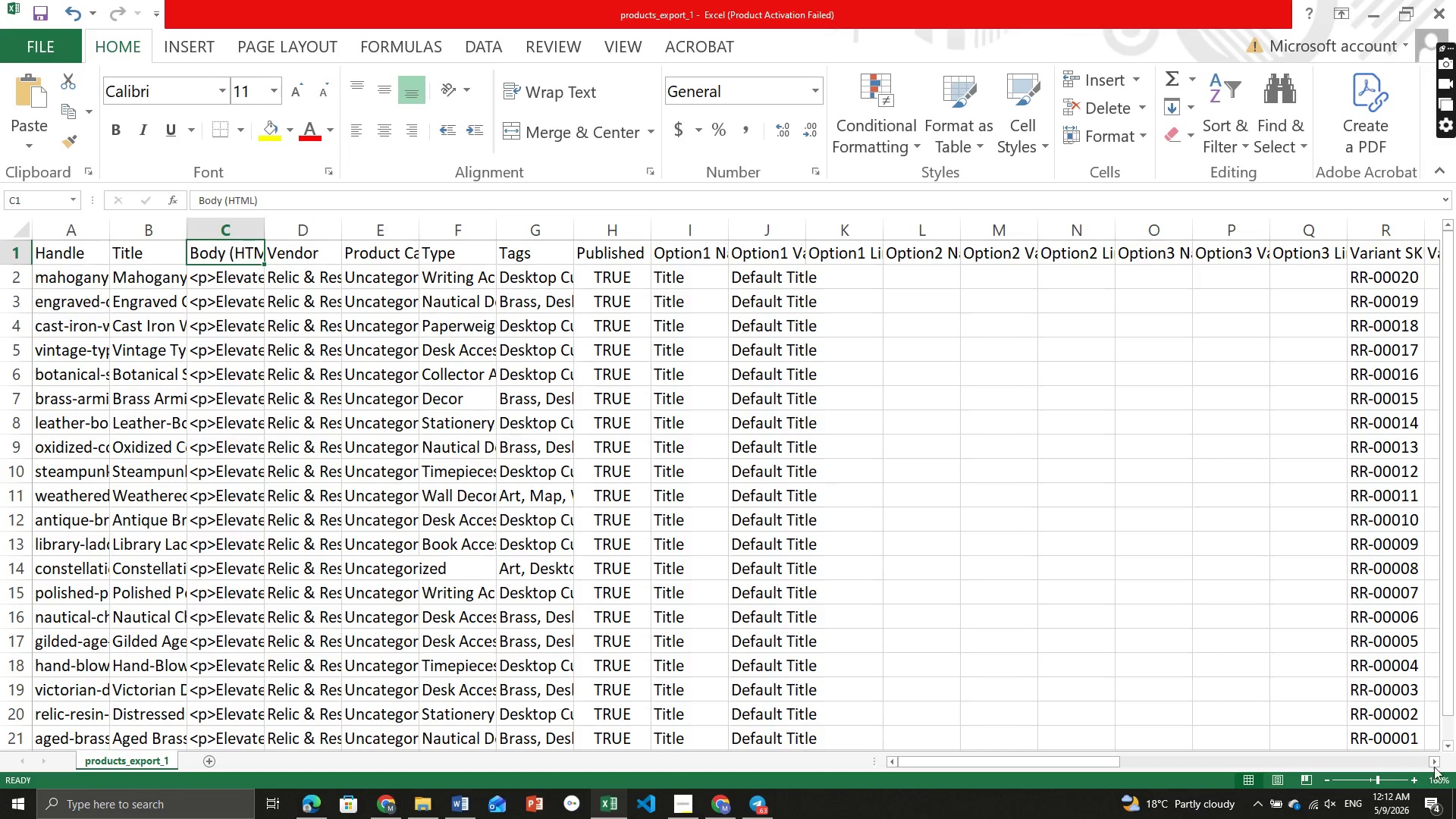 
wait(5.69)
 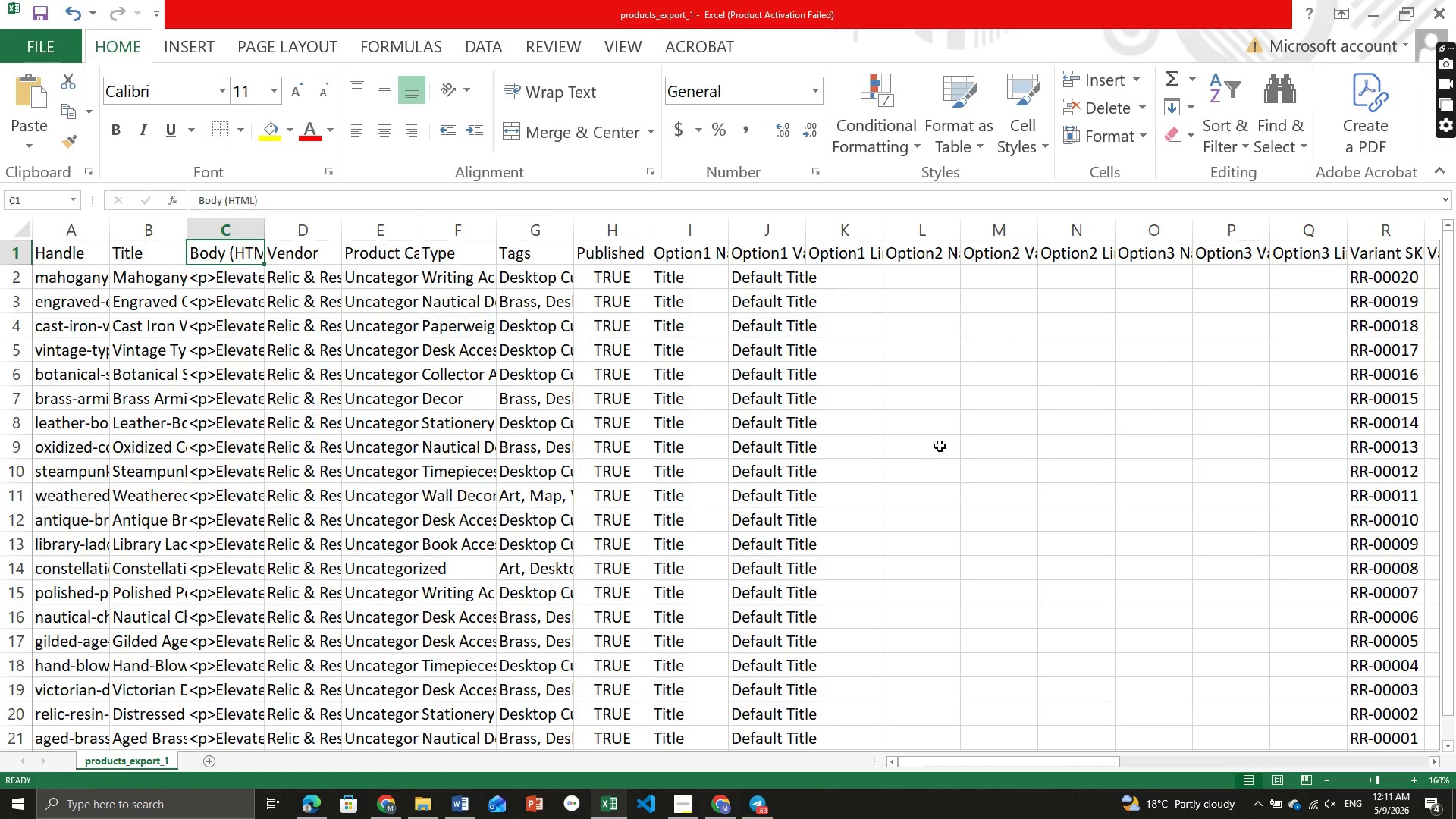 
left_click([1442, 761])
 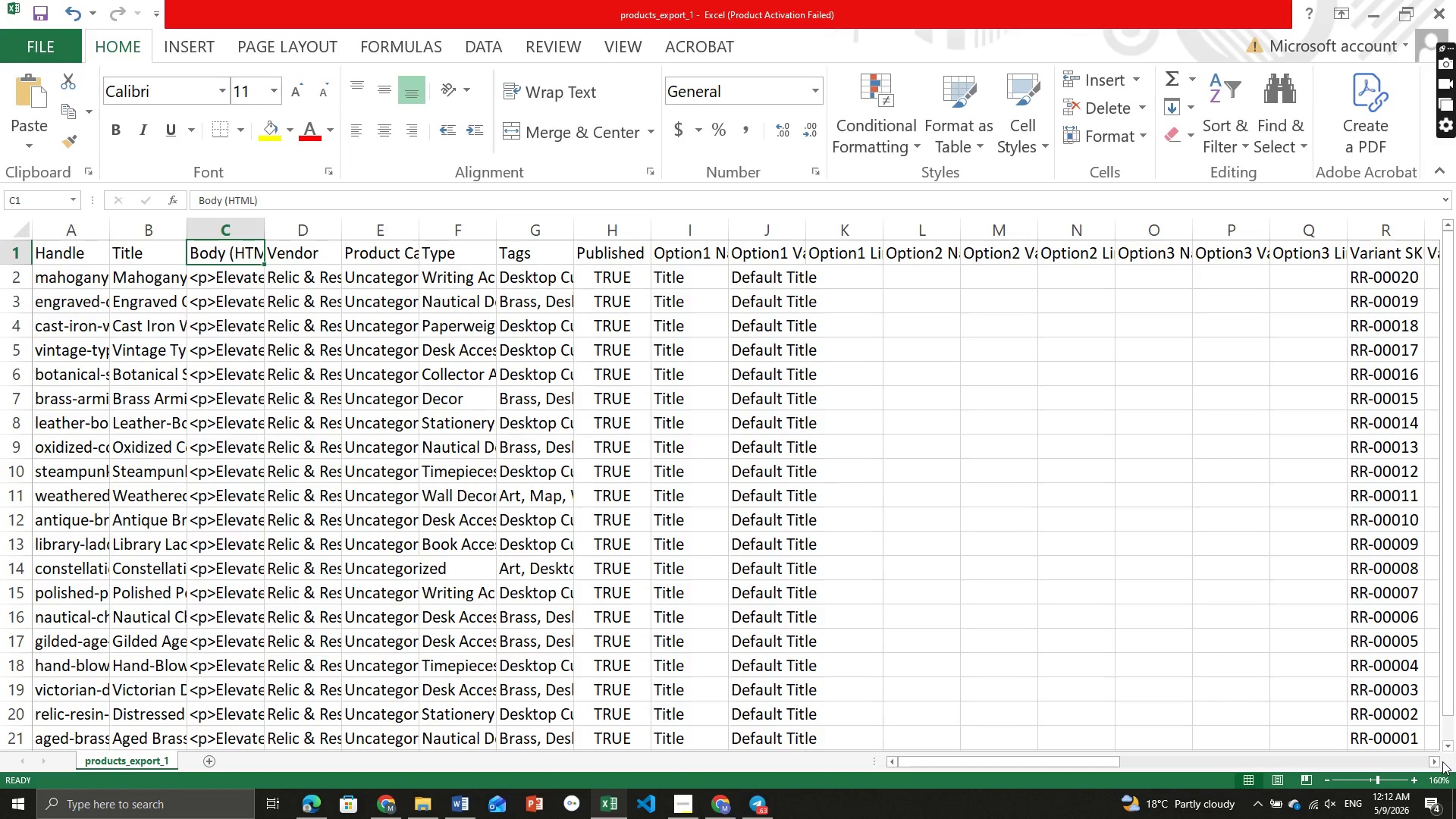 
left_click([1440, 760])
 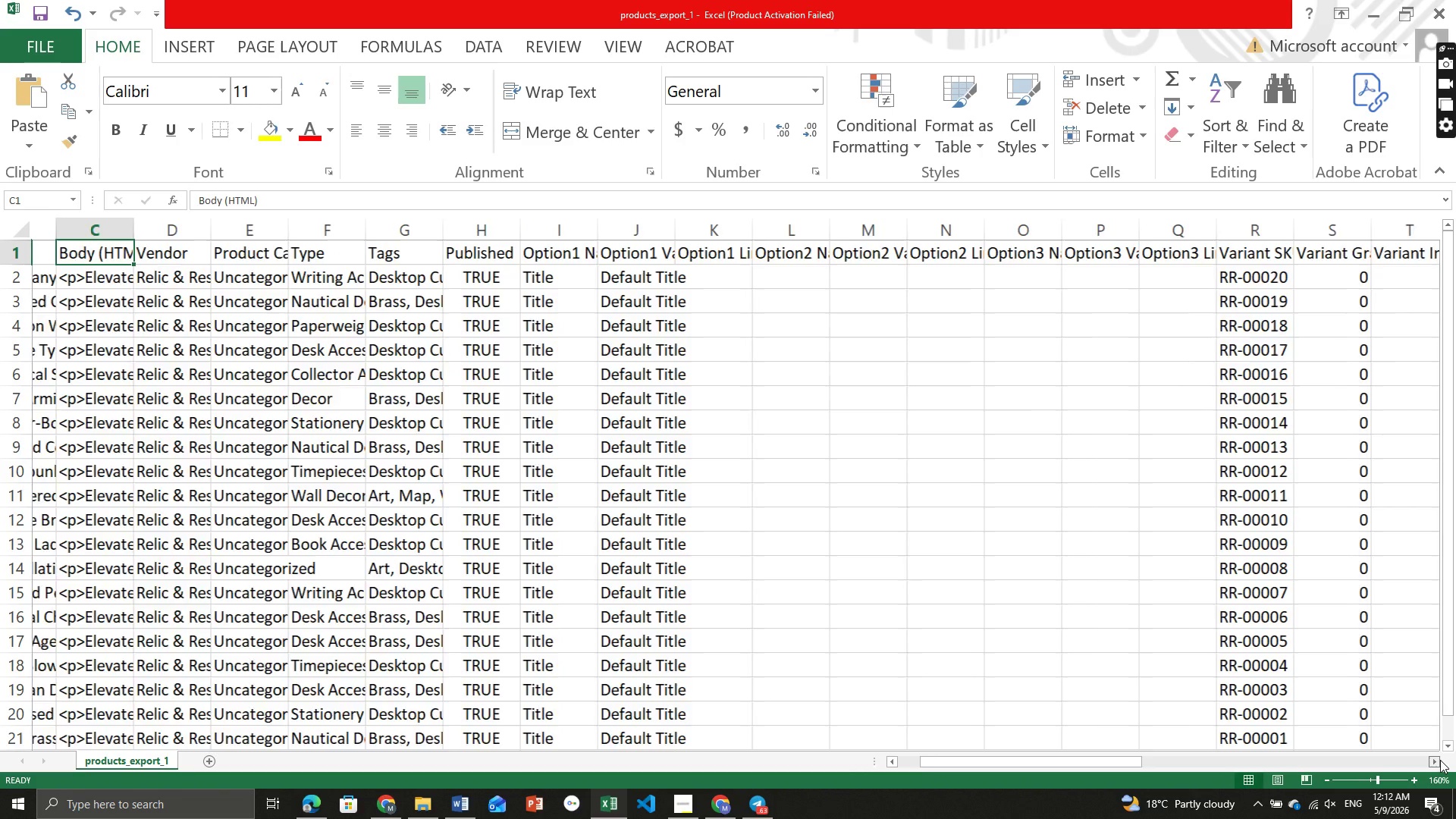 
double_click([1440, 760])
 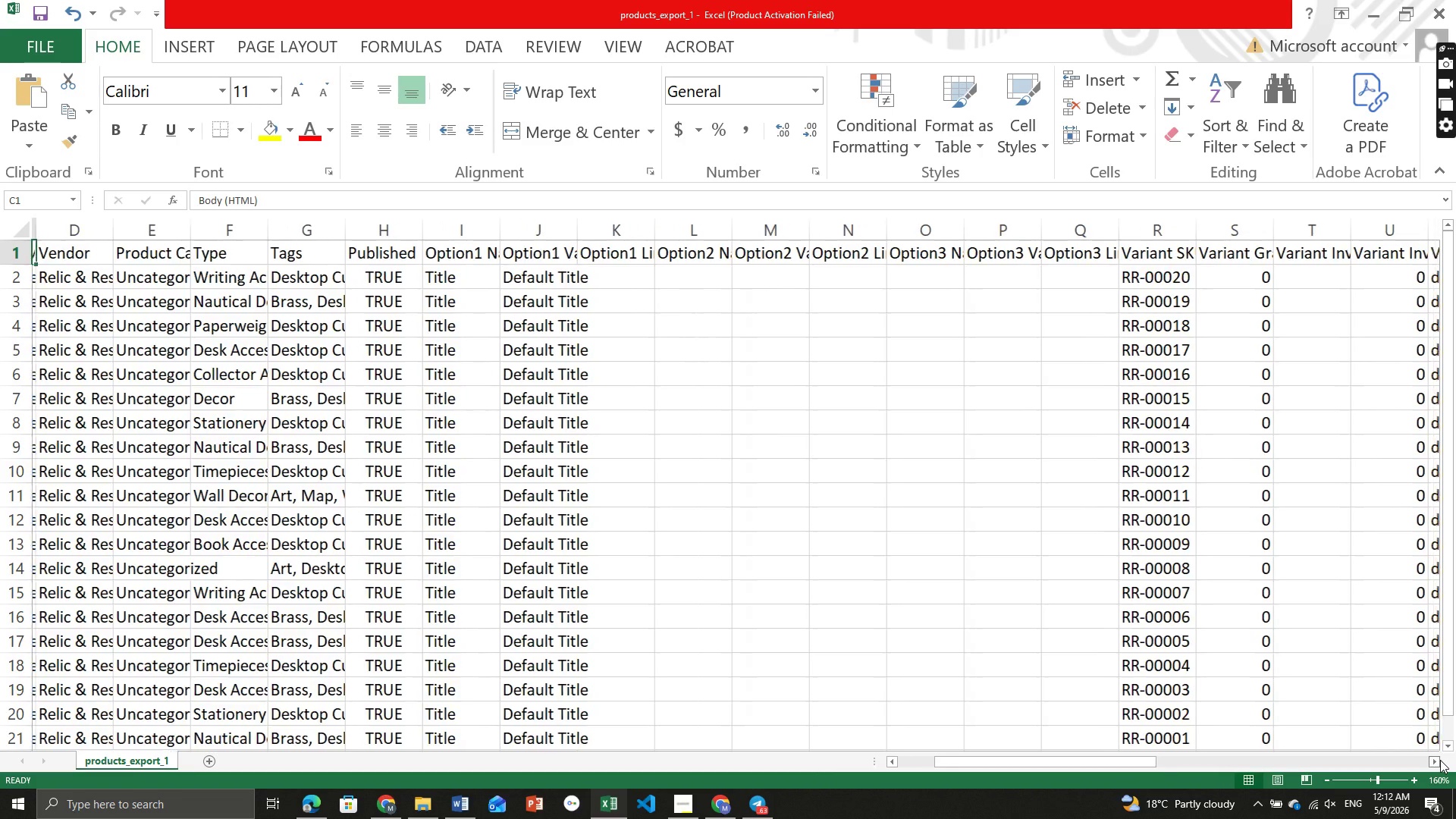 
triple_click([1440, 760])
 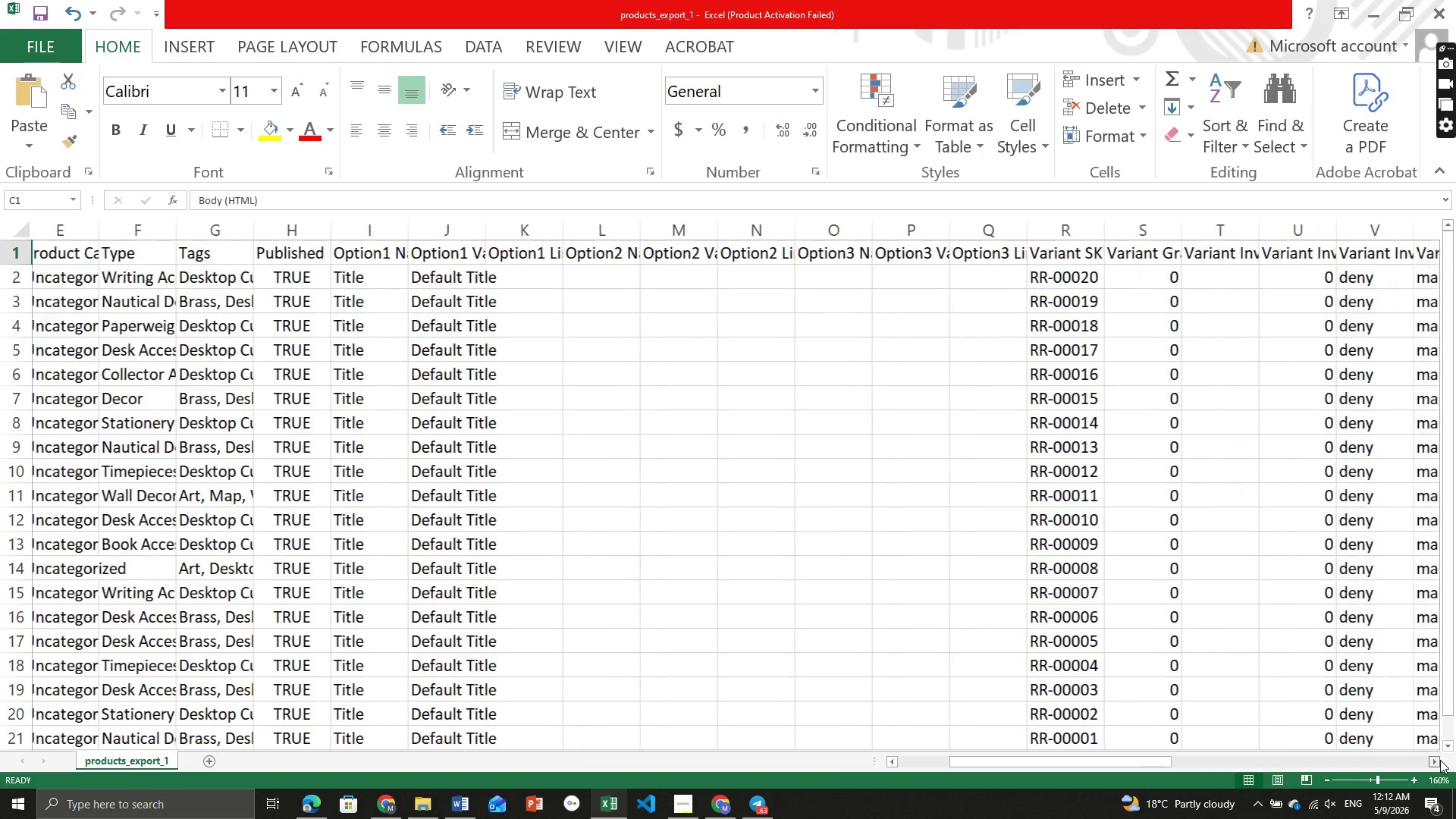 
triple_click([1440, 760])
 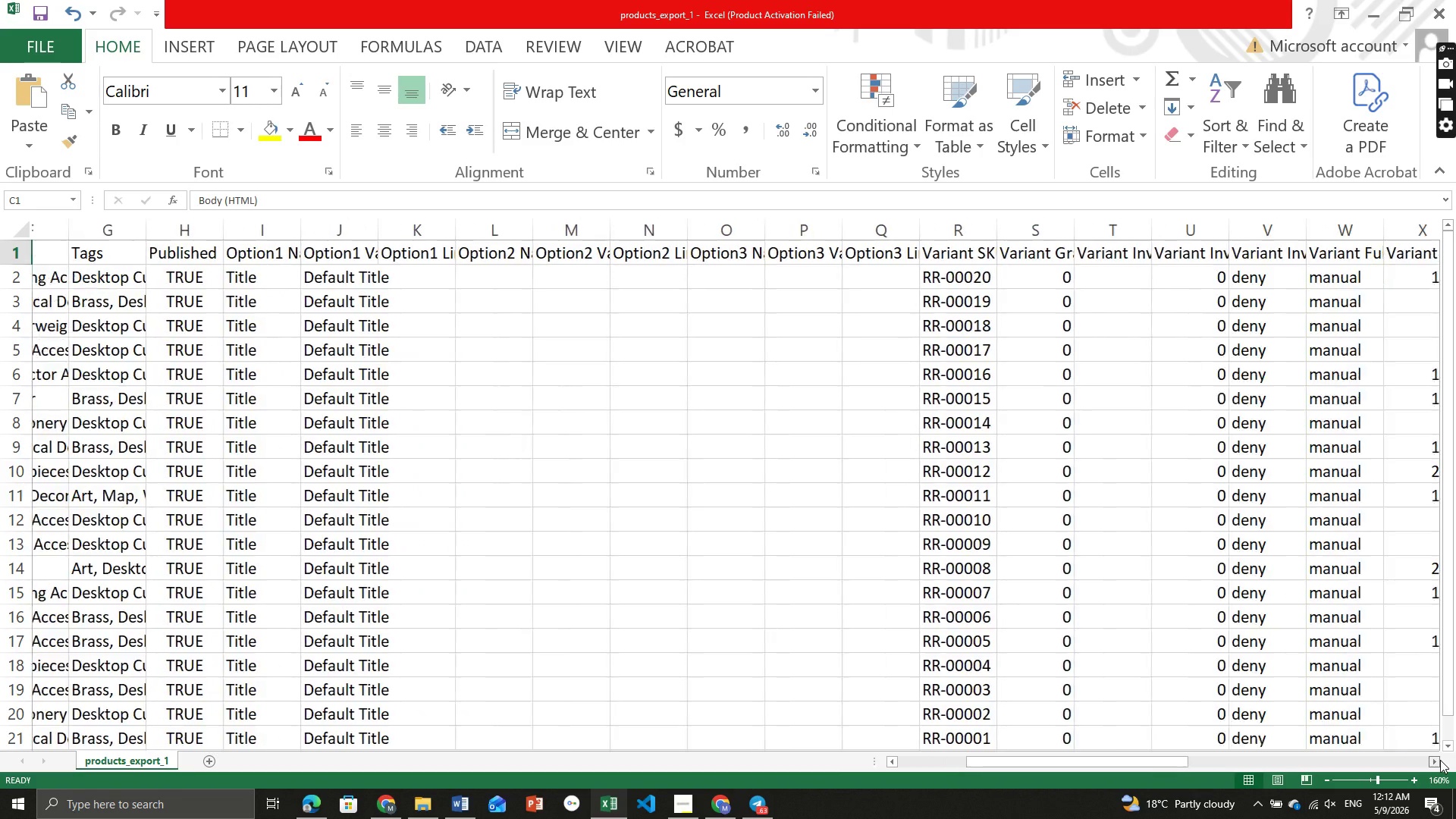 
triple_click([1440, 760])
 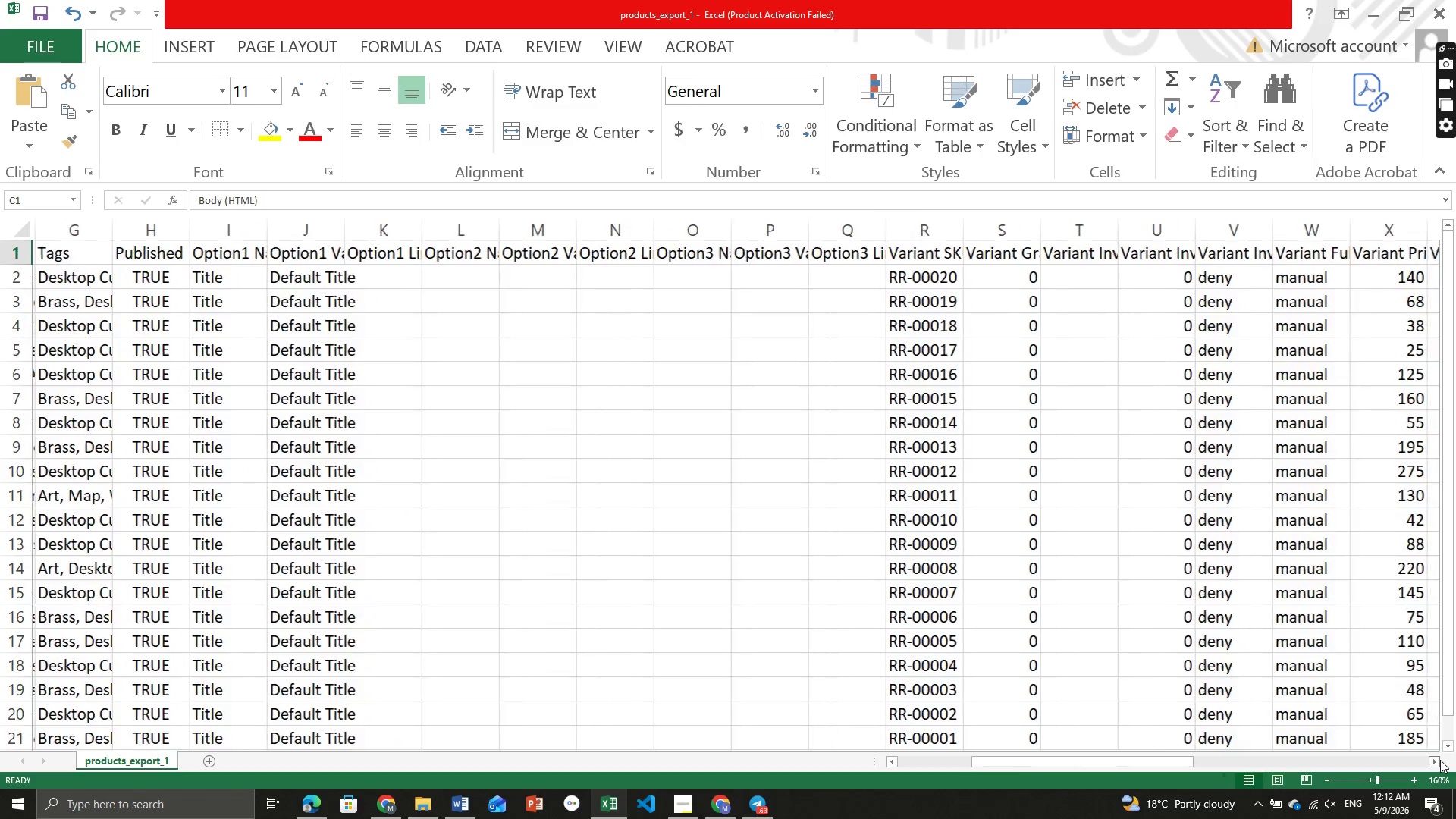 
triple_click([1440, 760])
 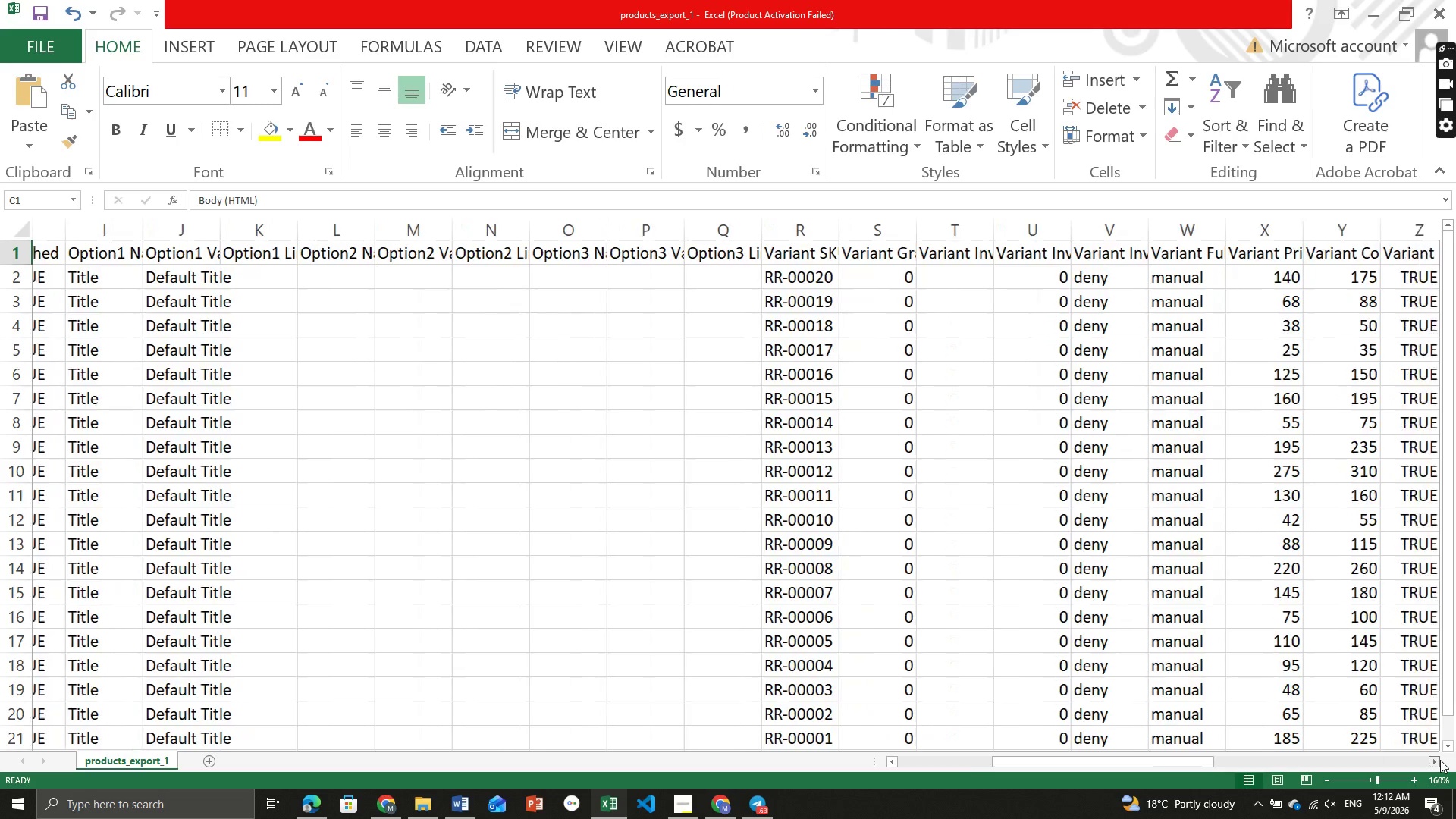 
double_click([1440, 760])
 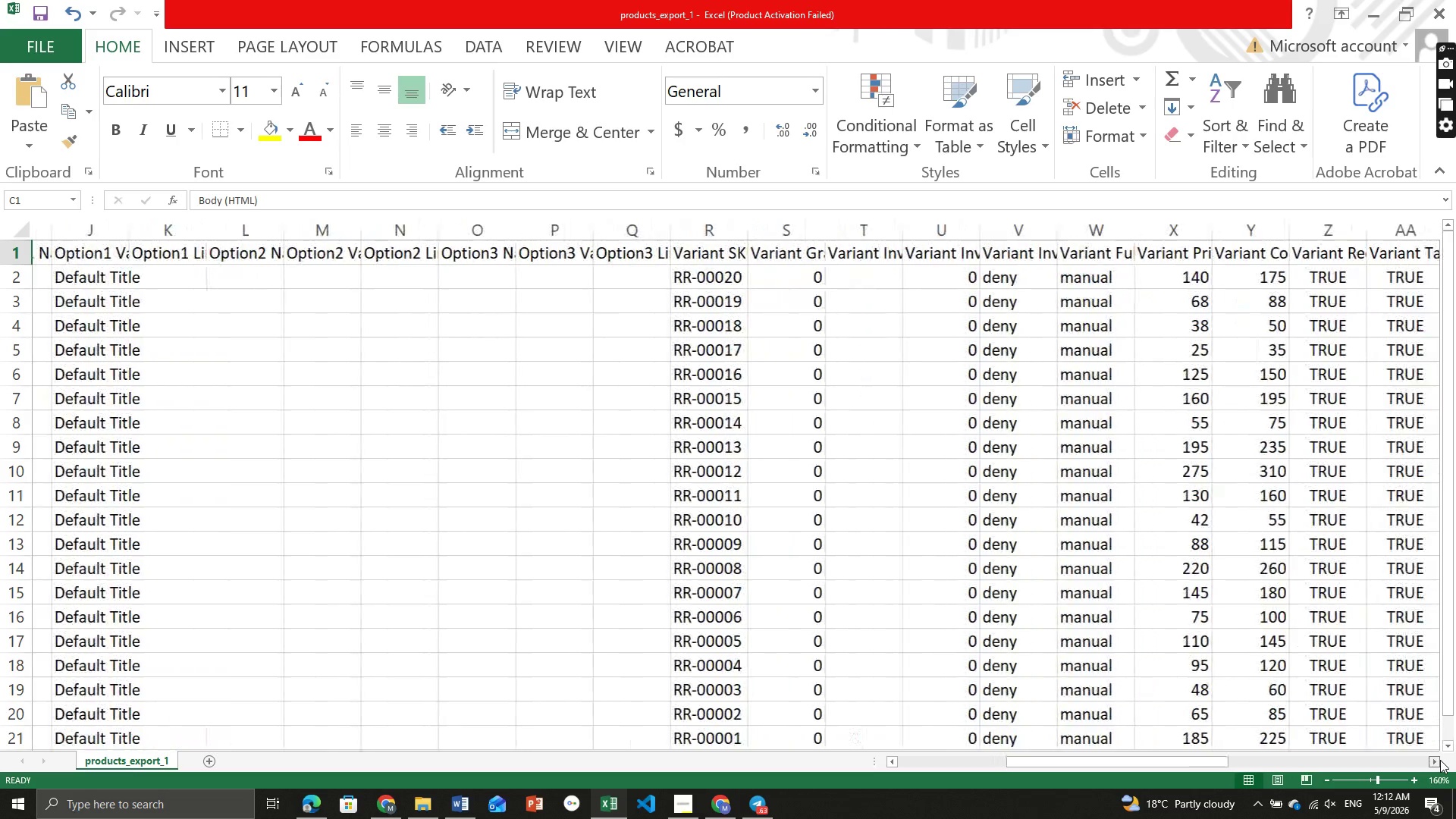 
triple_click([1440, 760])
 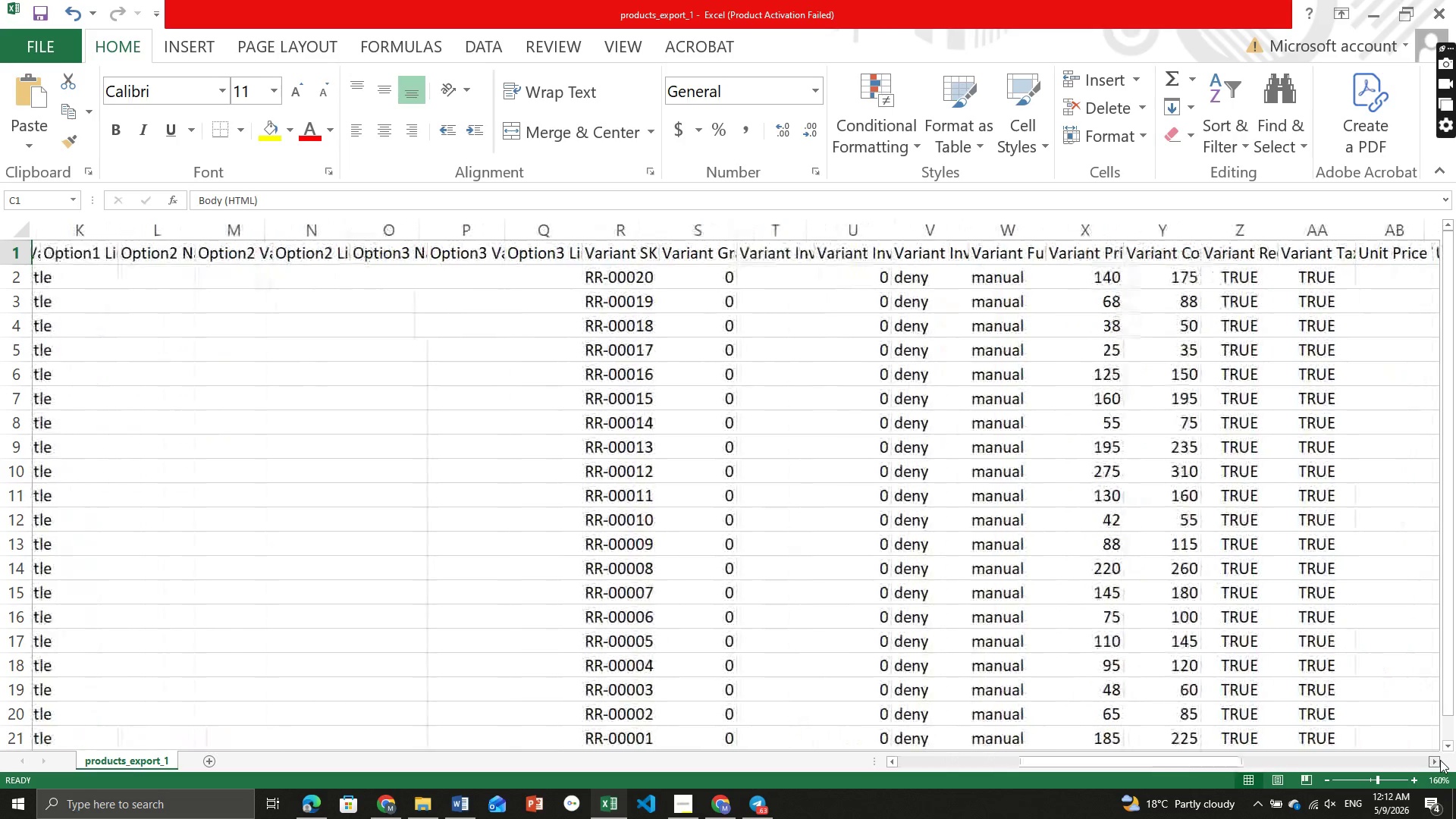 
triple_click([1440, 760])